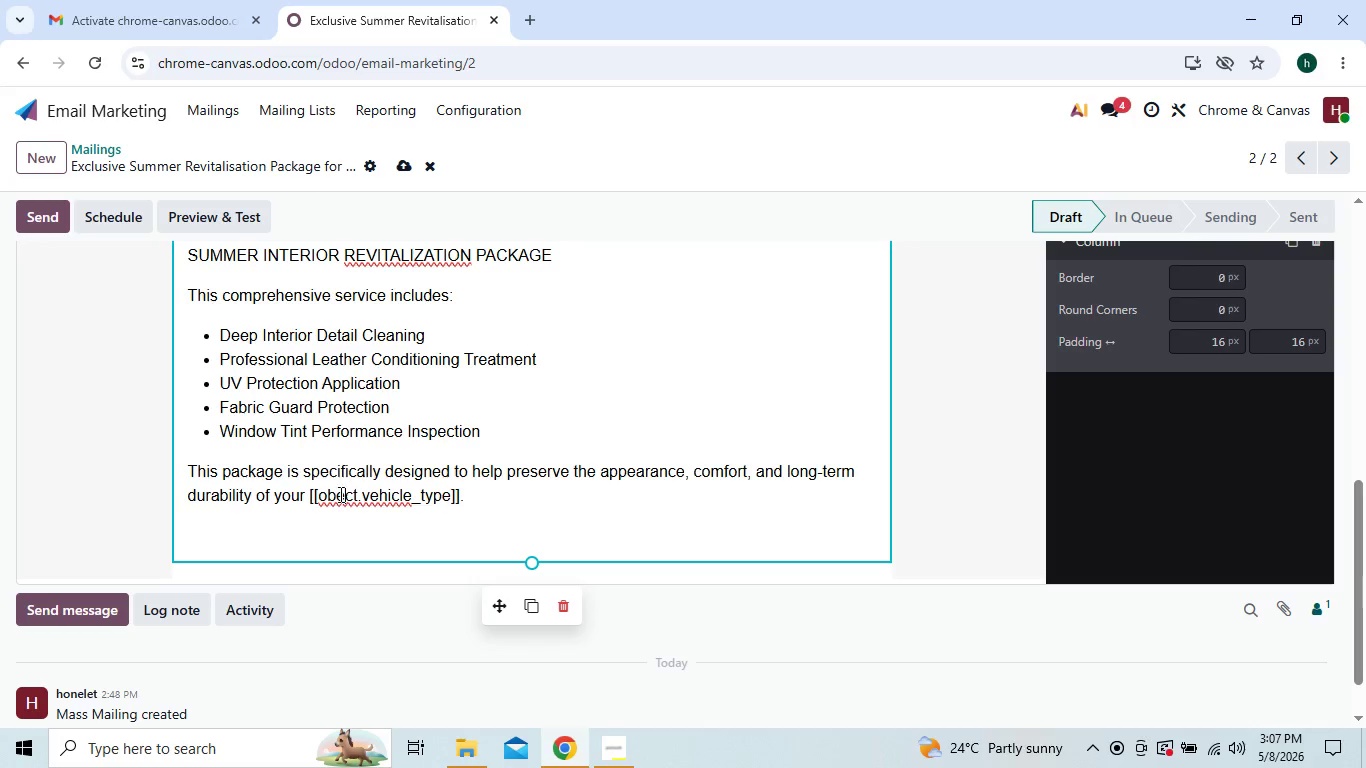 
left_click([337, 494])
 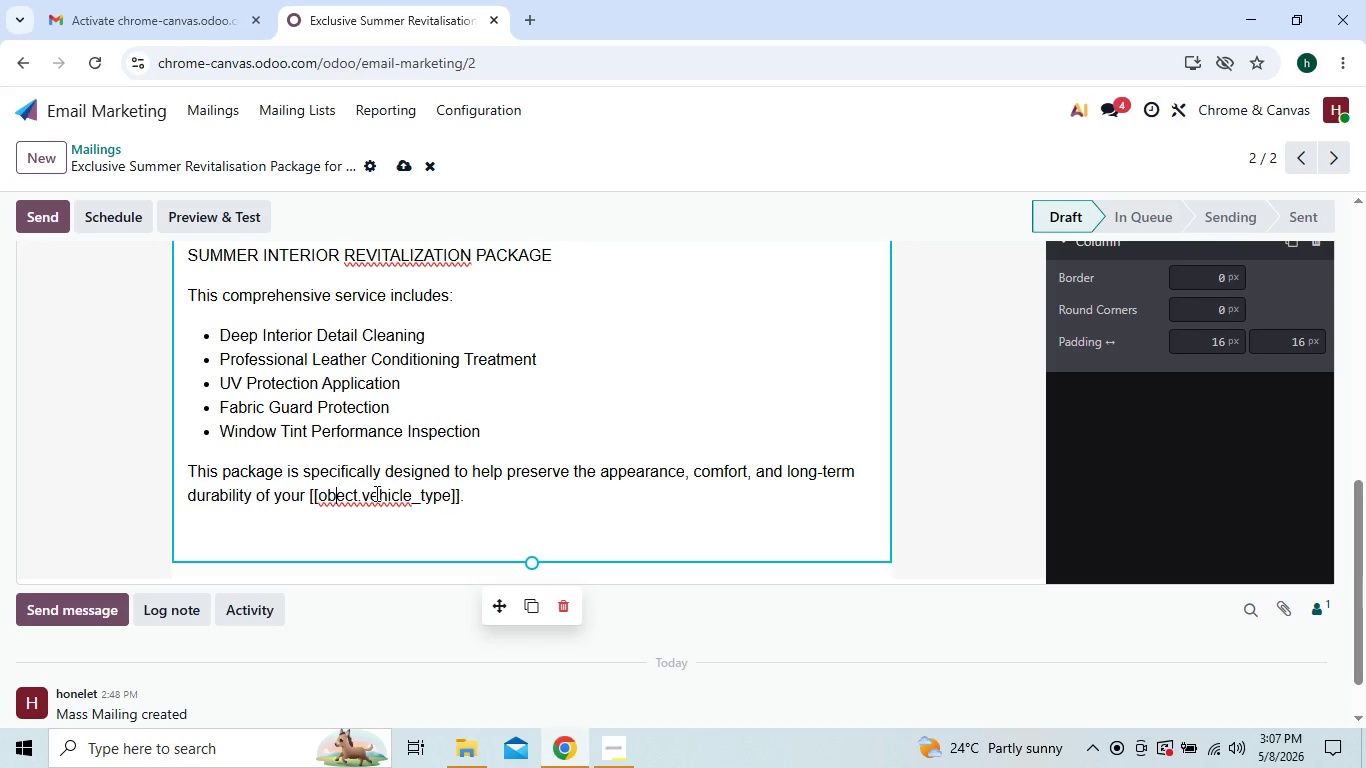 
key(J)
 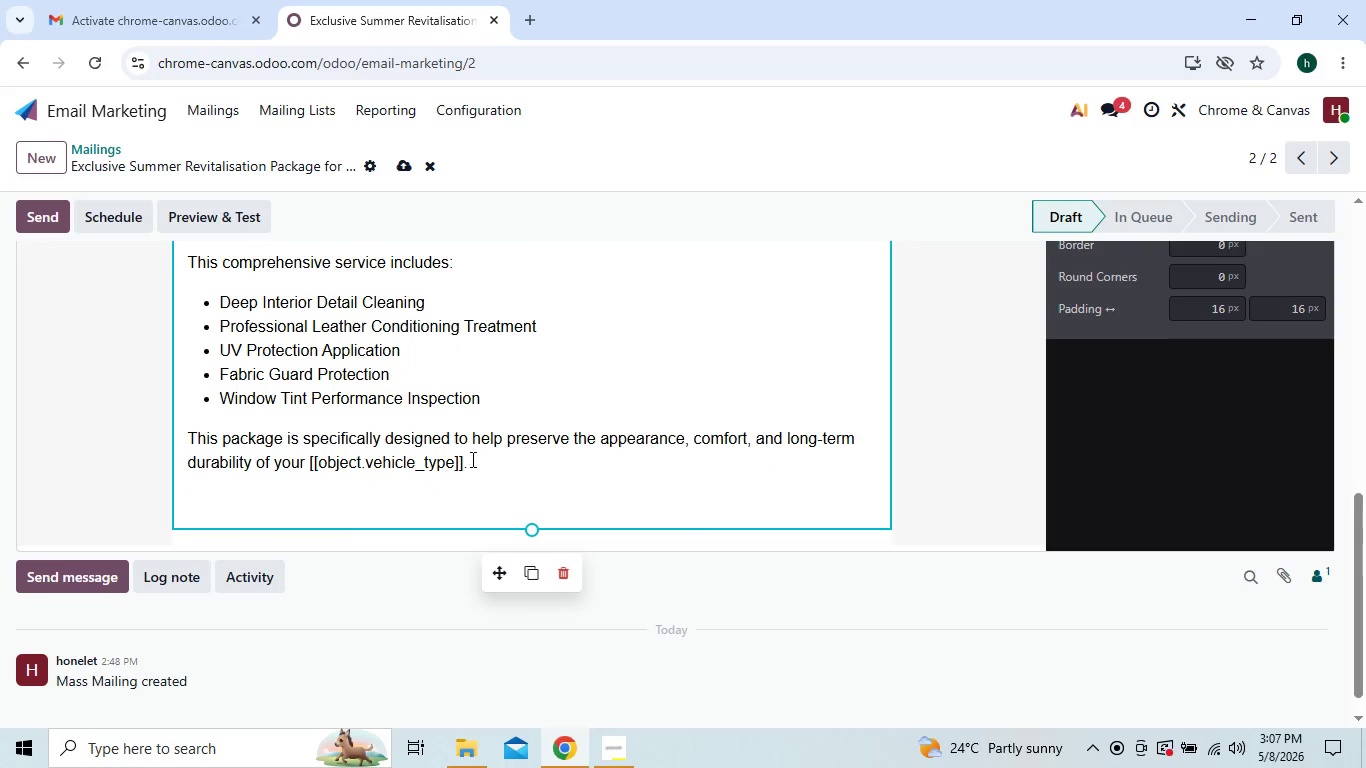 
left_click([471, 465])
 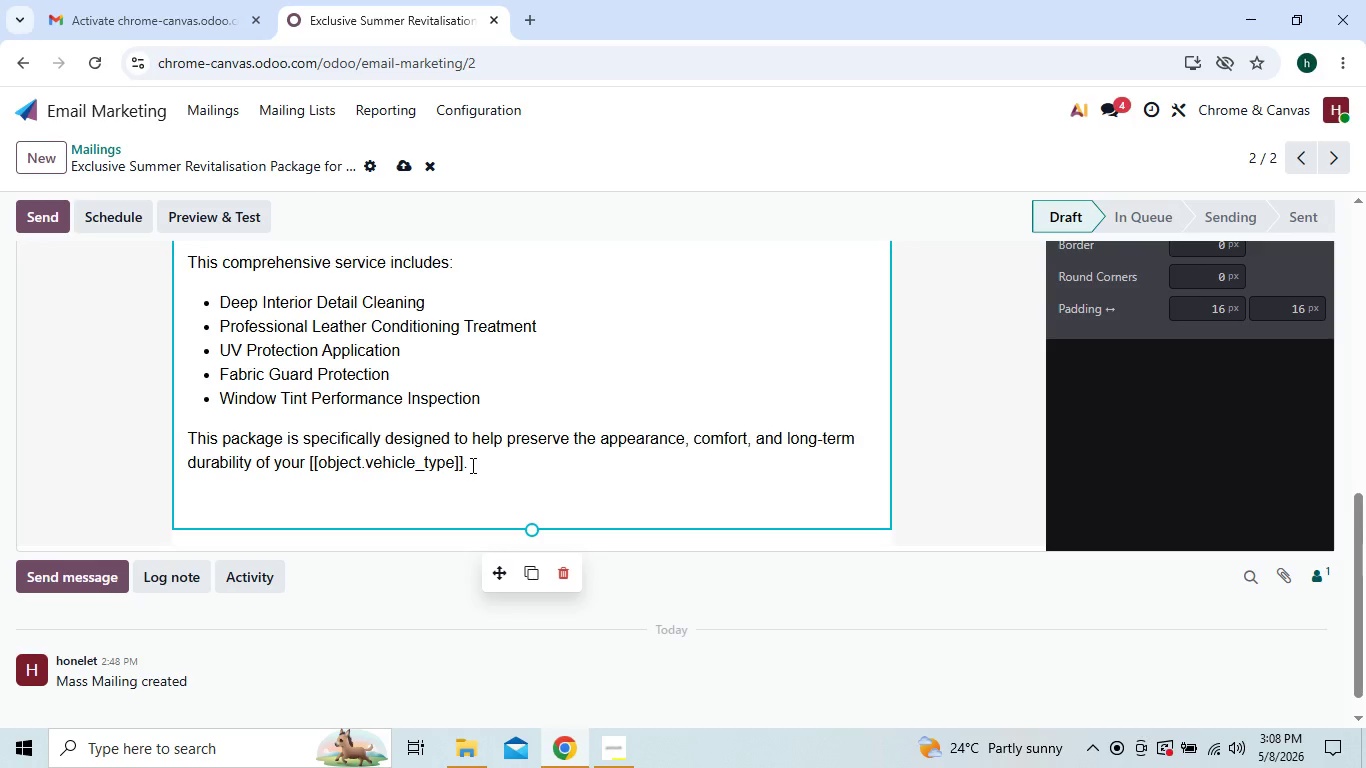 
key(Enter)
 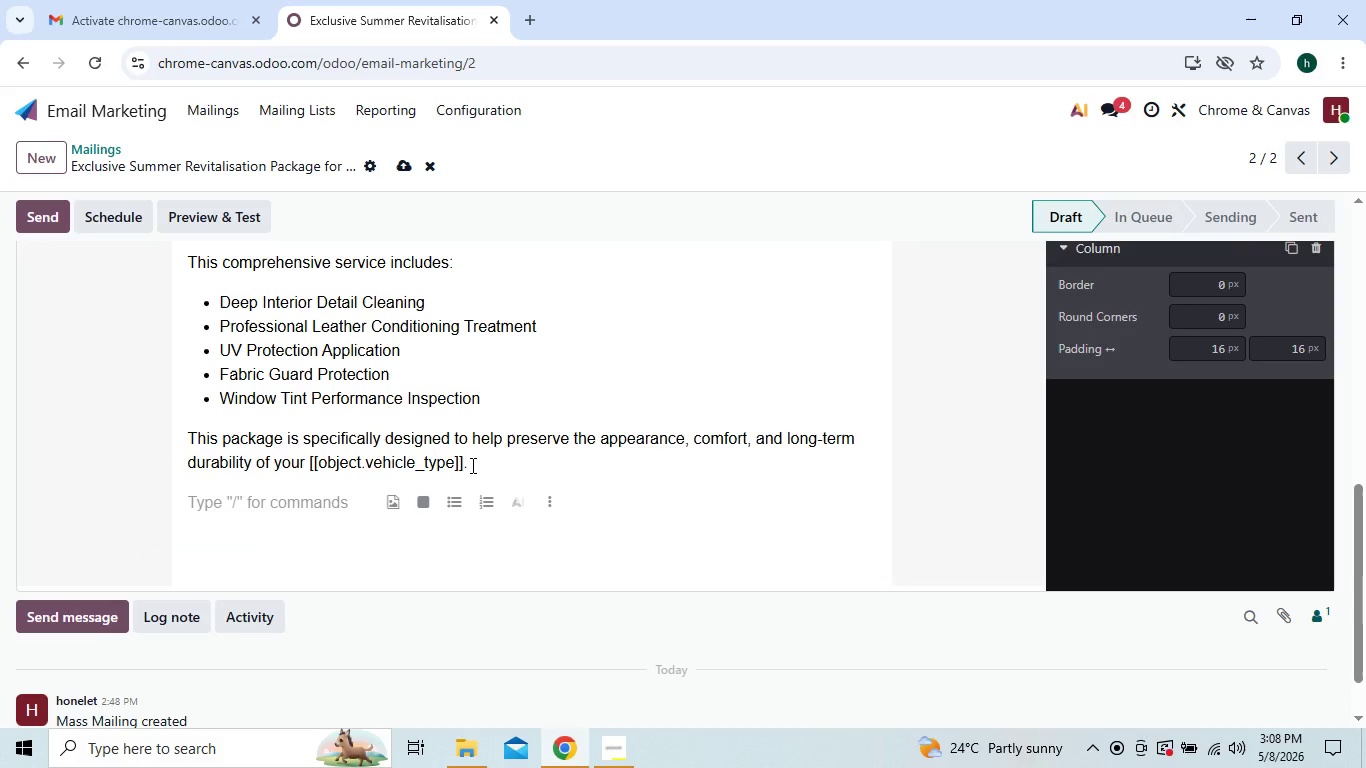 
wait(5.67)
 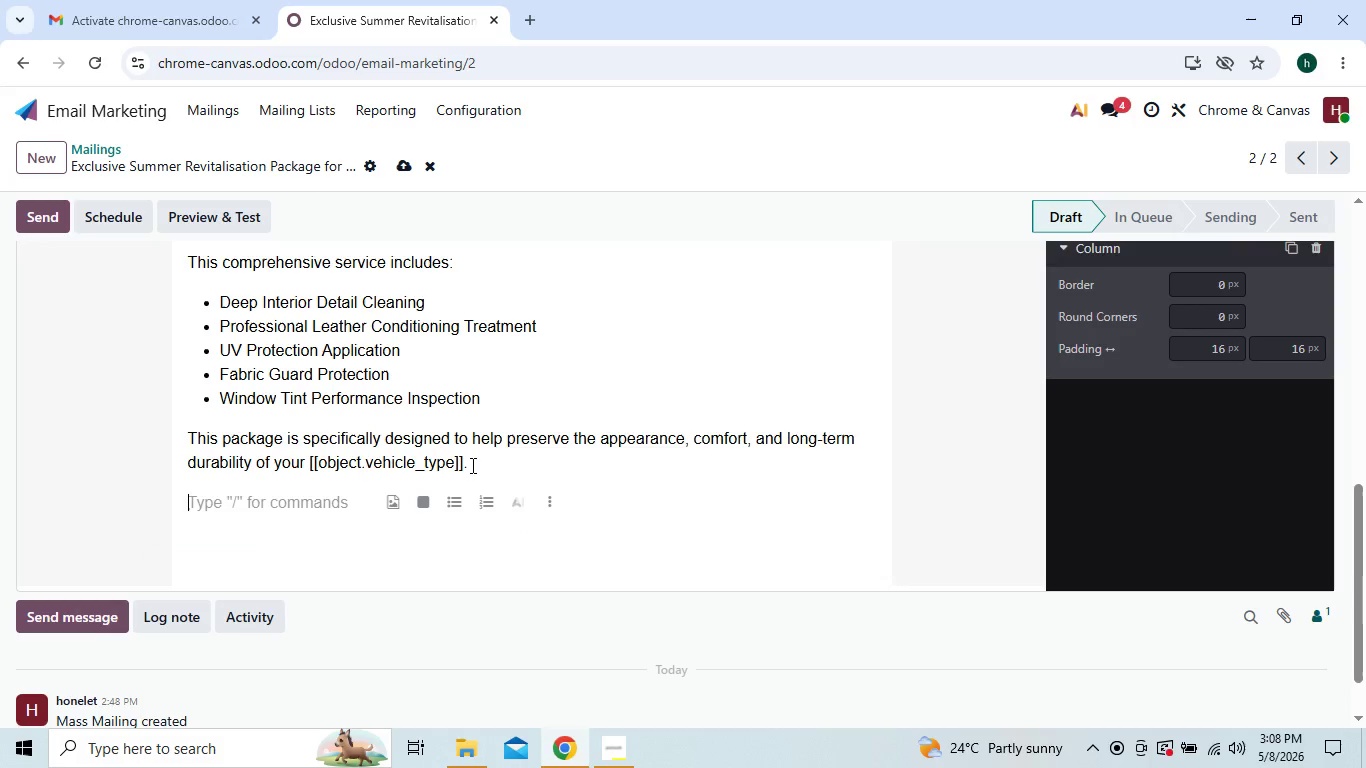 
type(Our )
 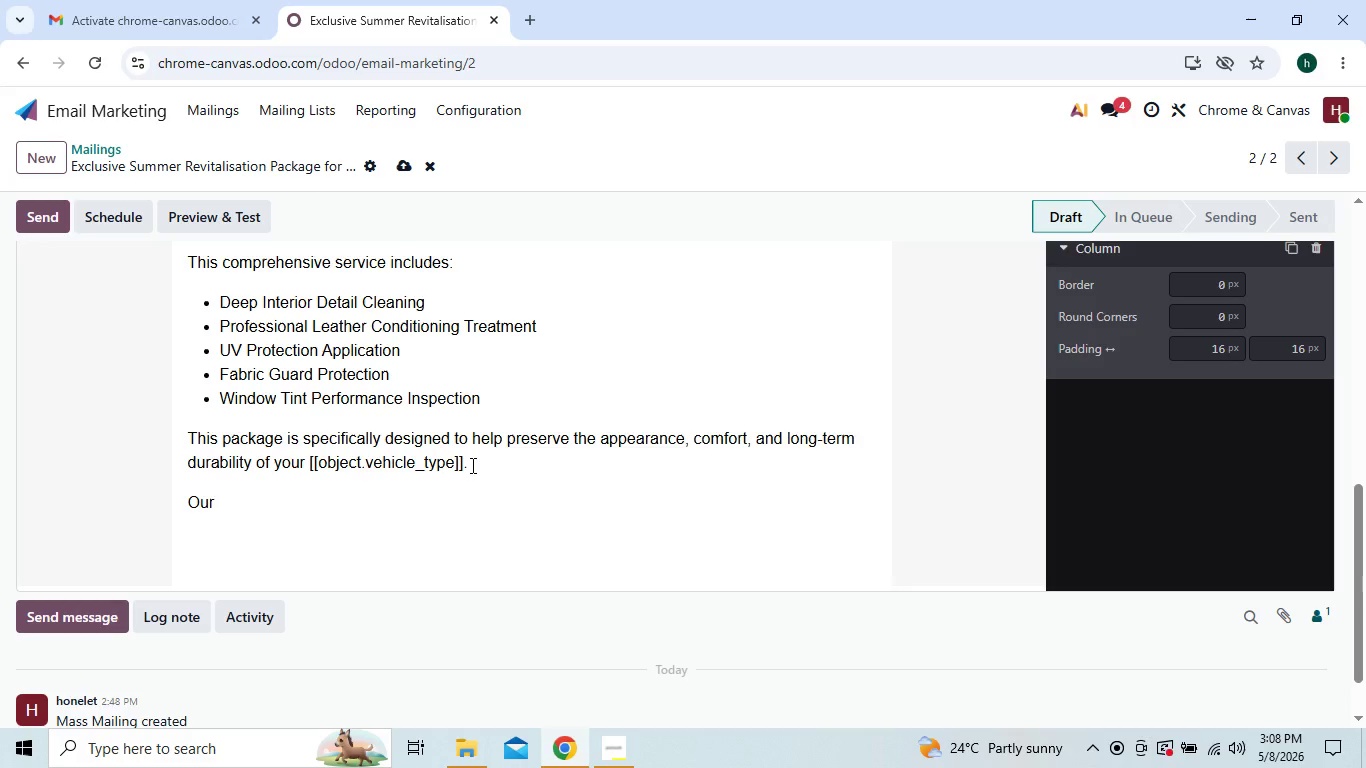 
wait(5.28)
 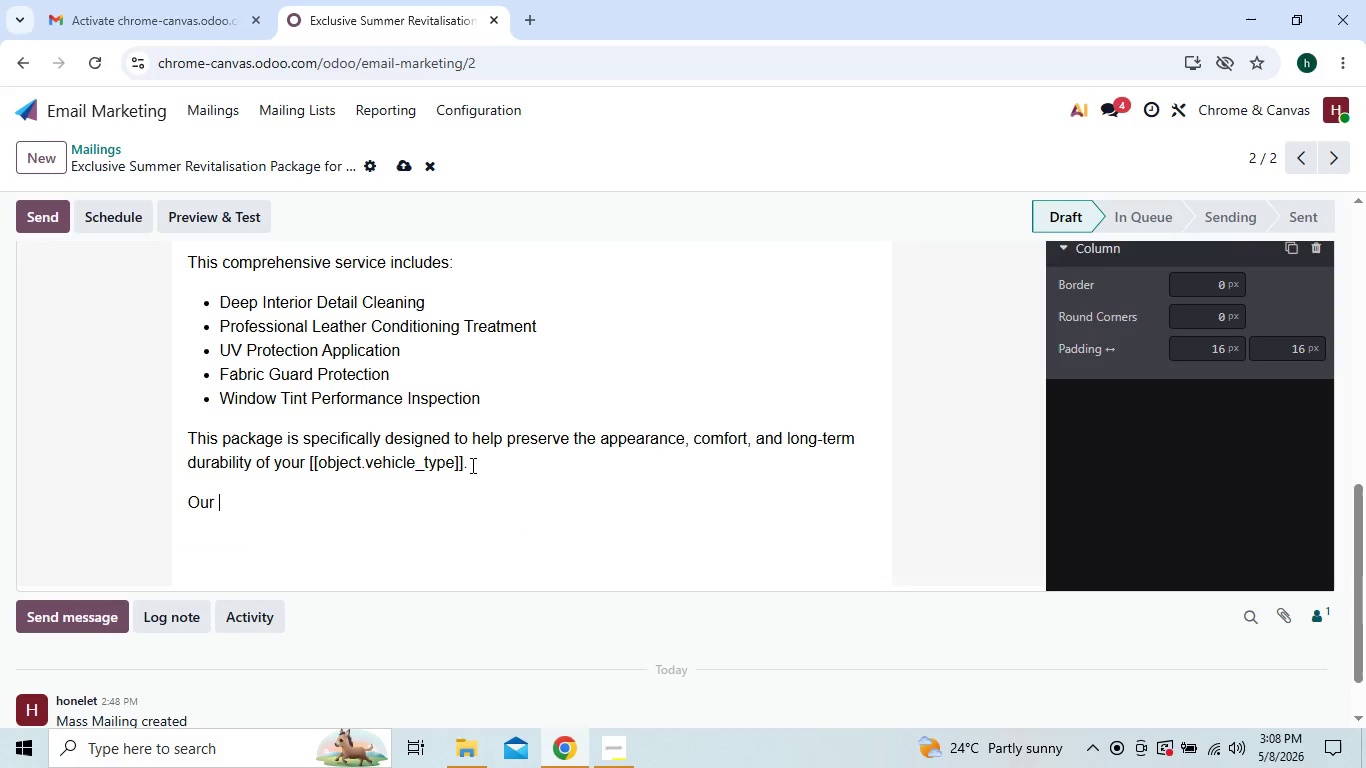 
type(technicians )
 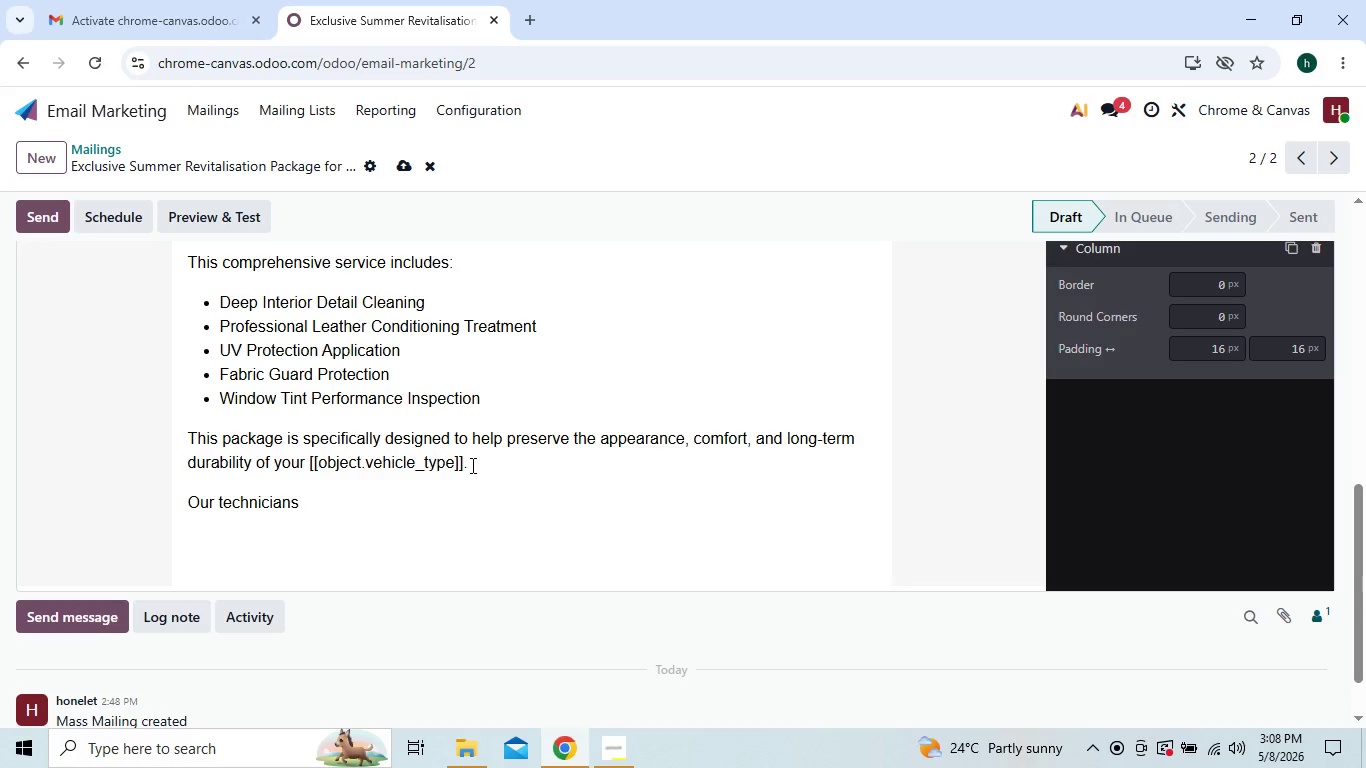 
type(use professional-grad )
key(Backspace)
type(e )
 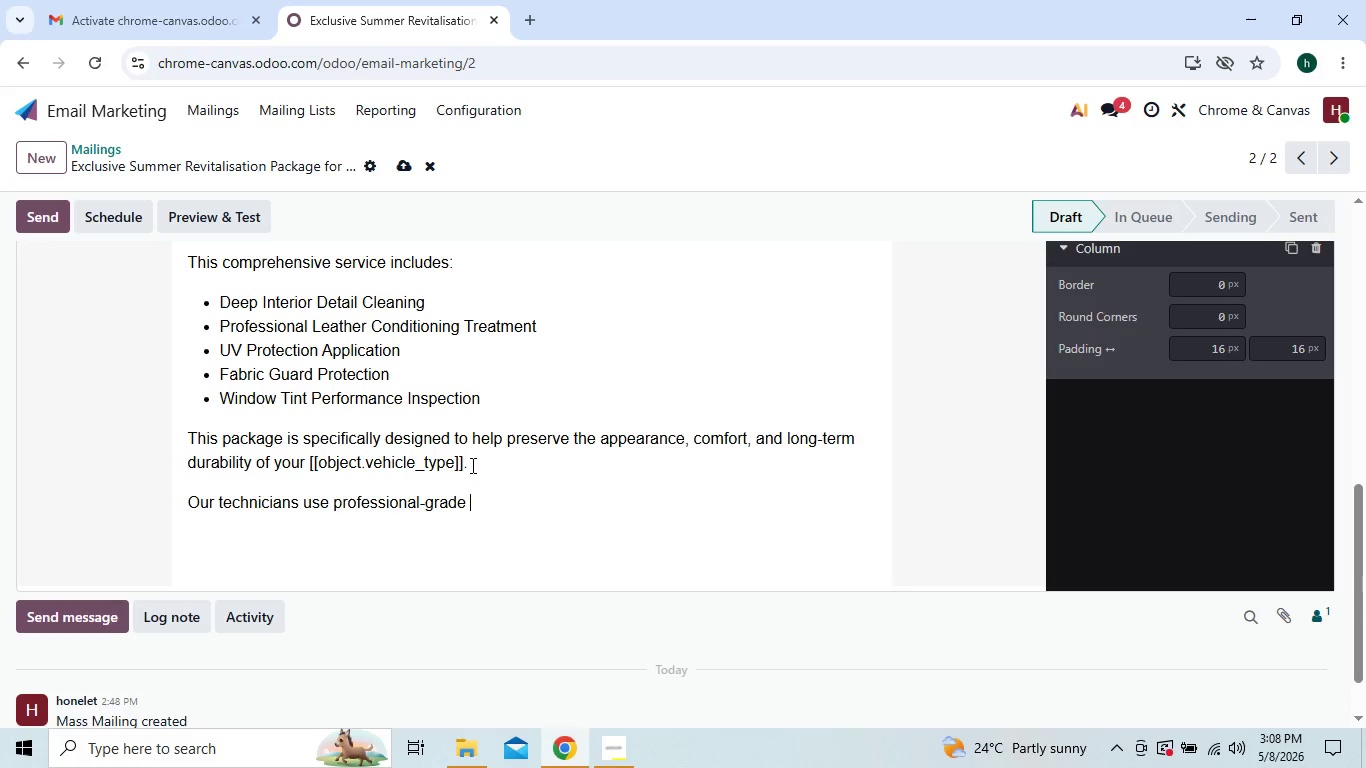 
type(products engineerd for )
 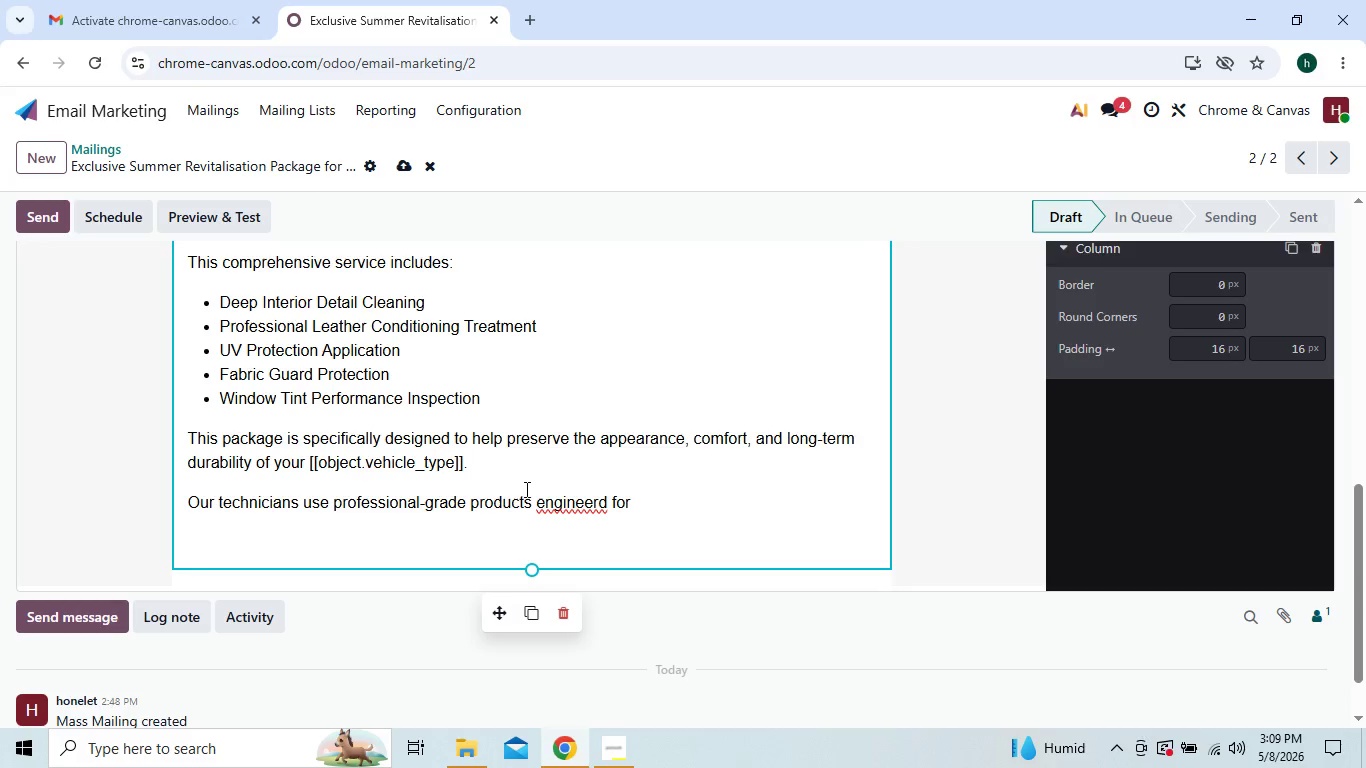 
left_click([579, 501])
 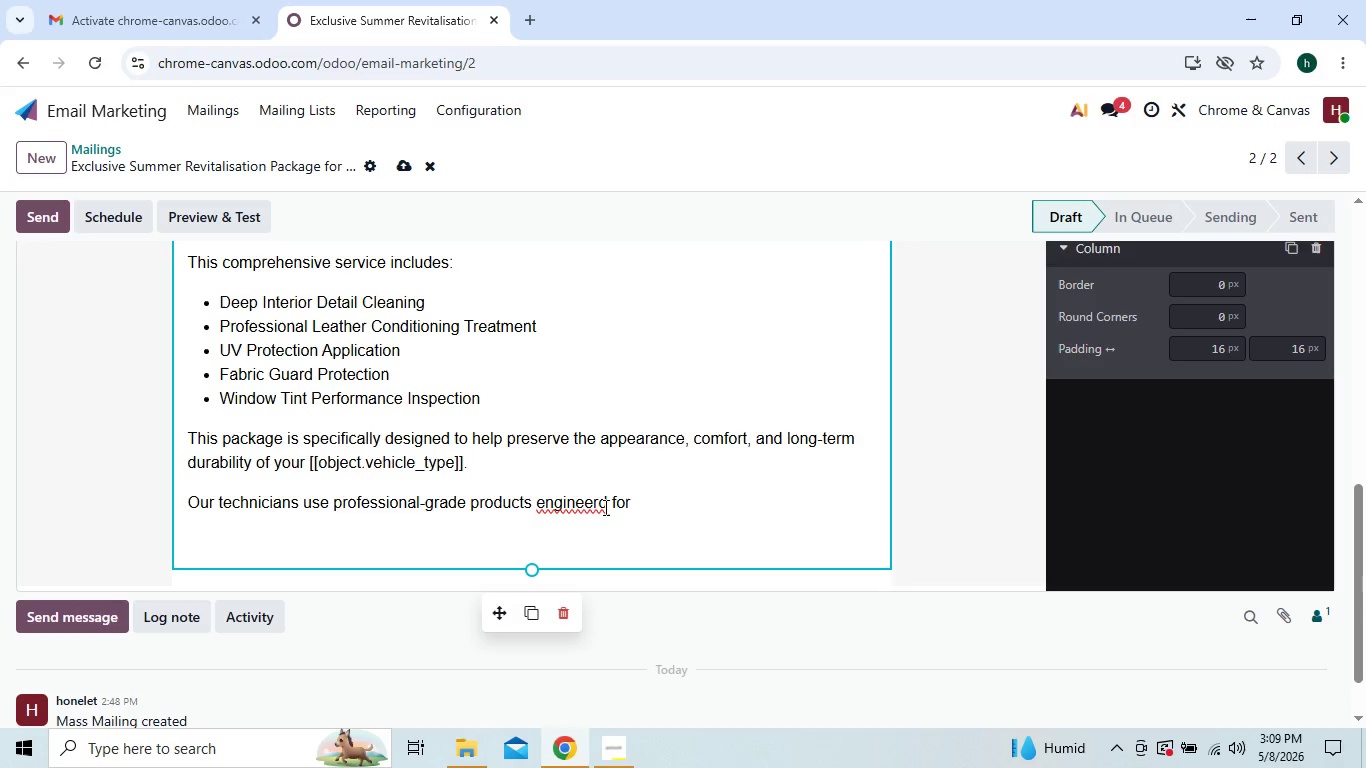 
left_click([597, 500])
 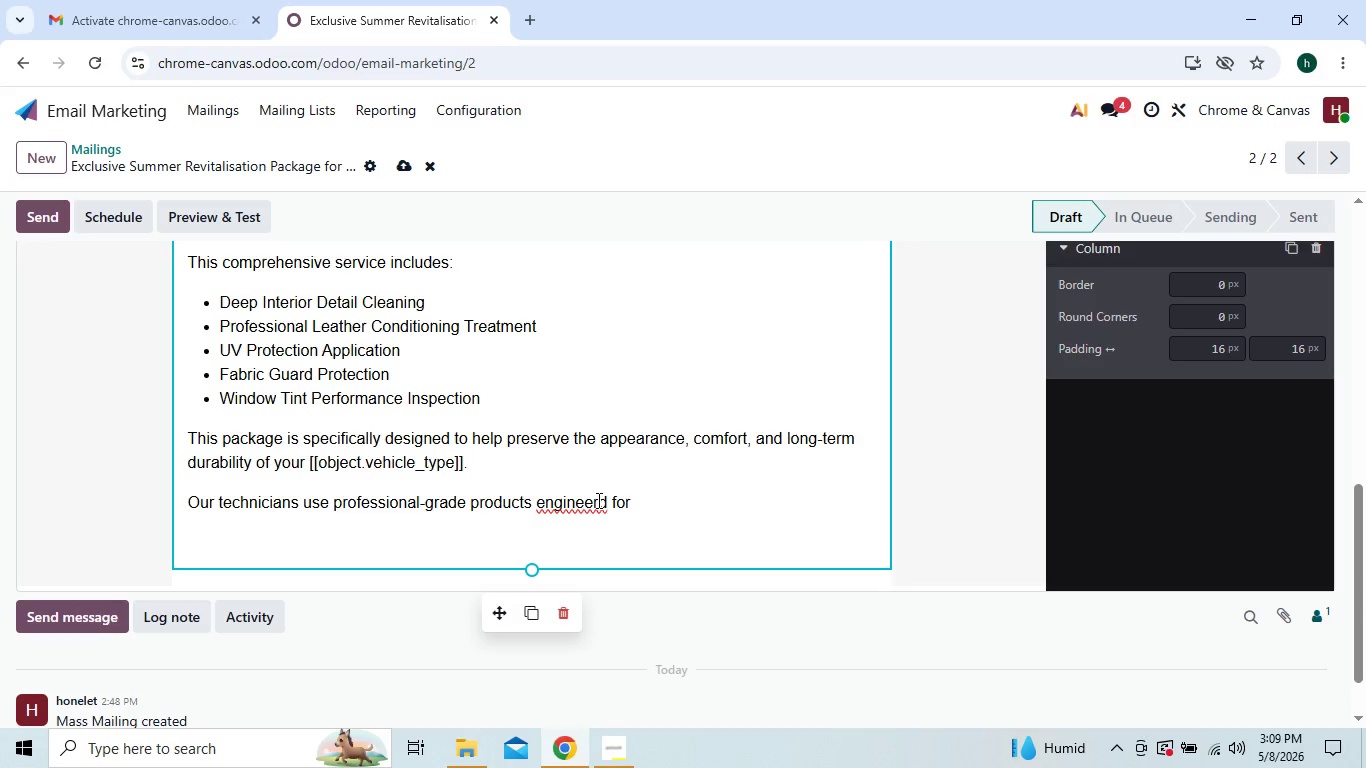 
key(E)
 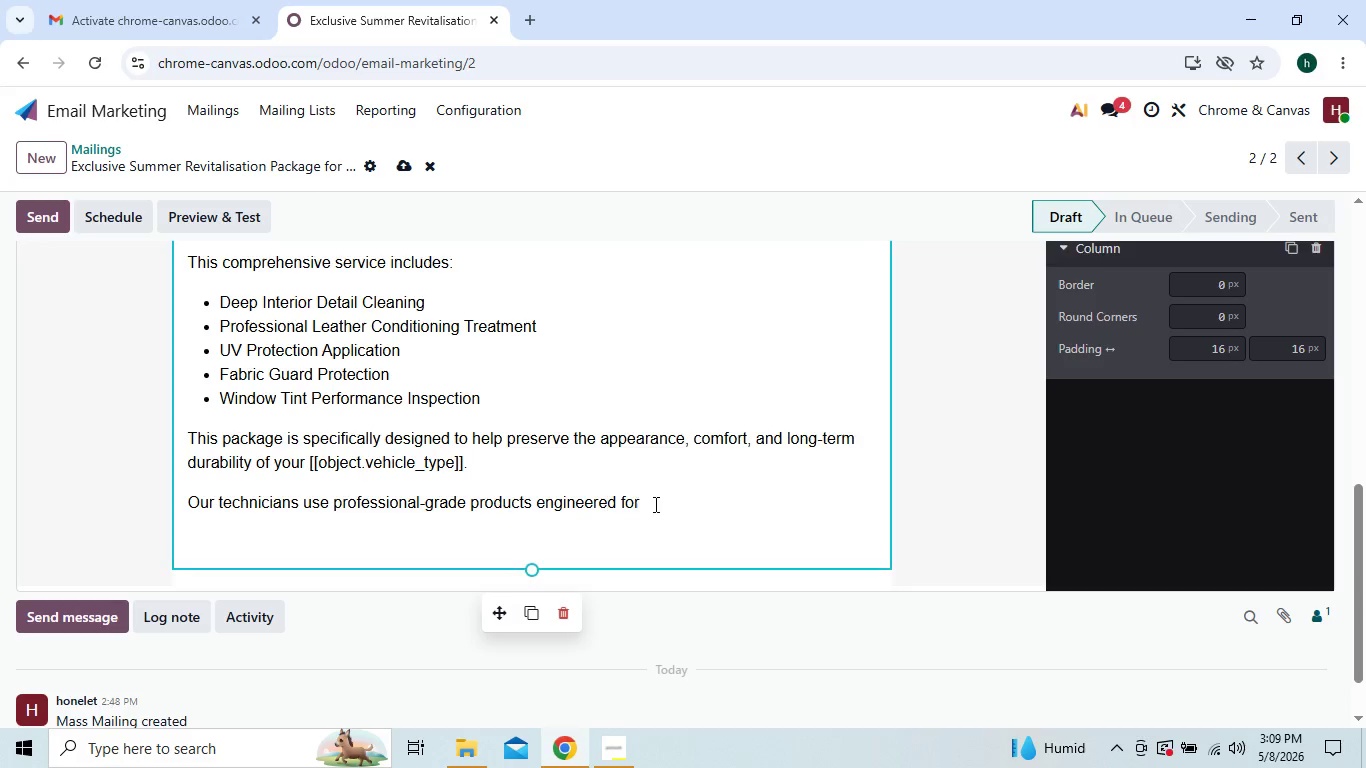 
left_click([655, 504])
 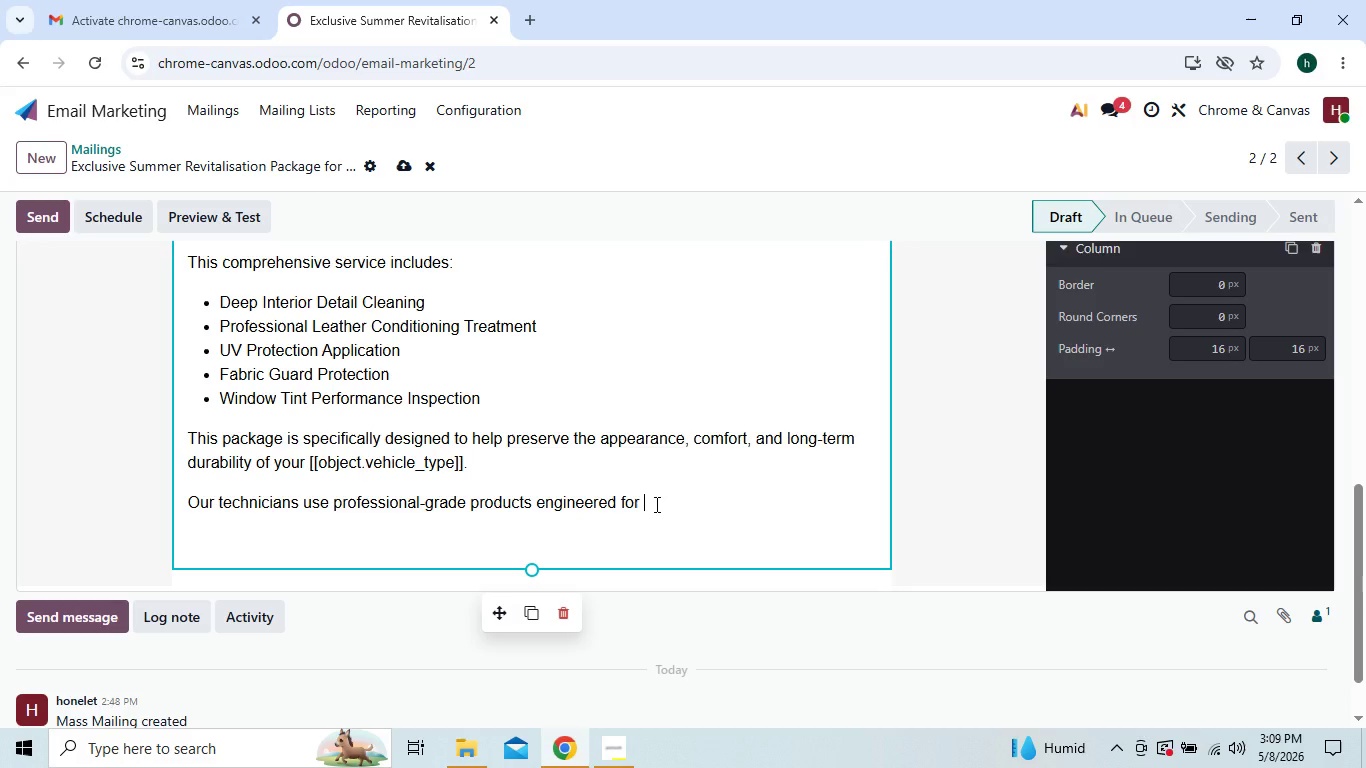 
type(LUXURY )
 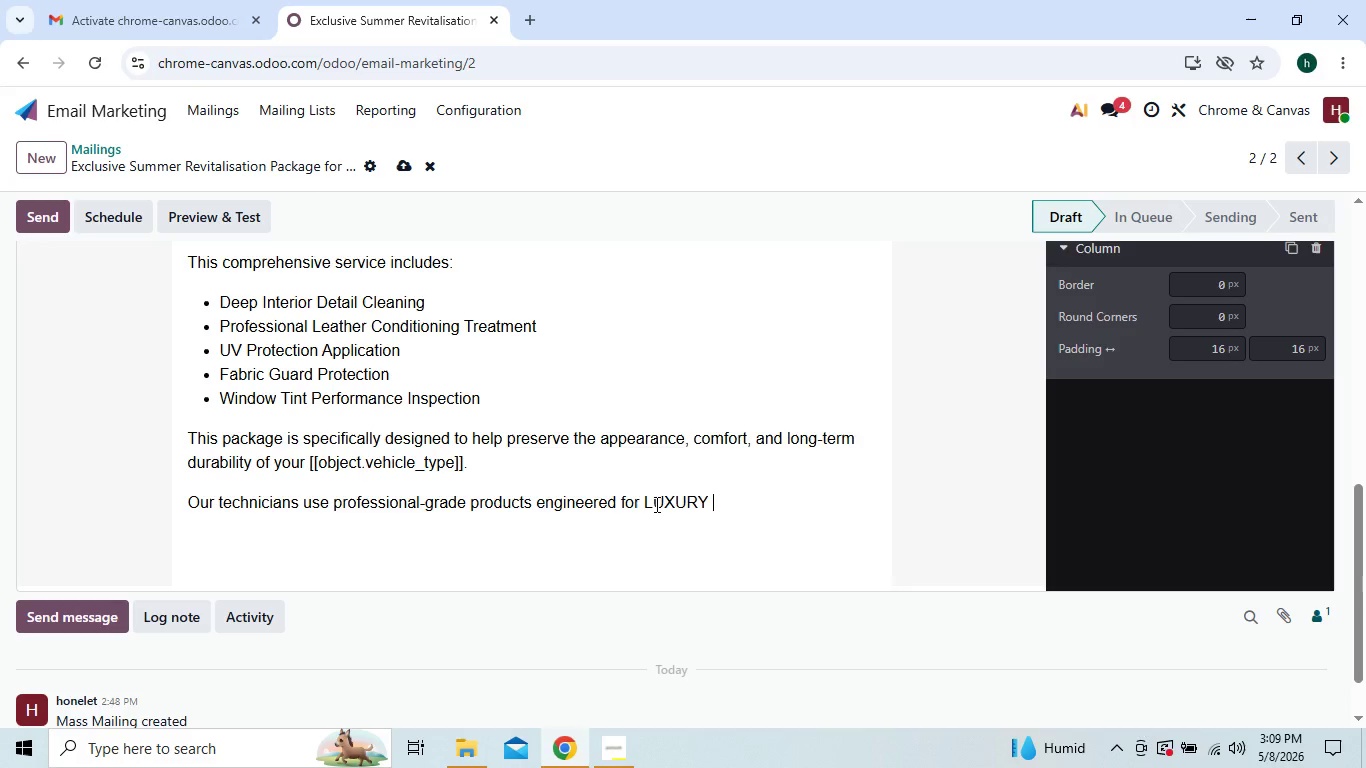 
type(interiors ad )
 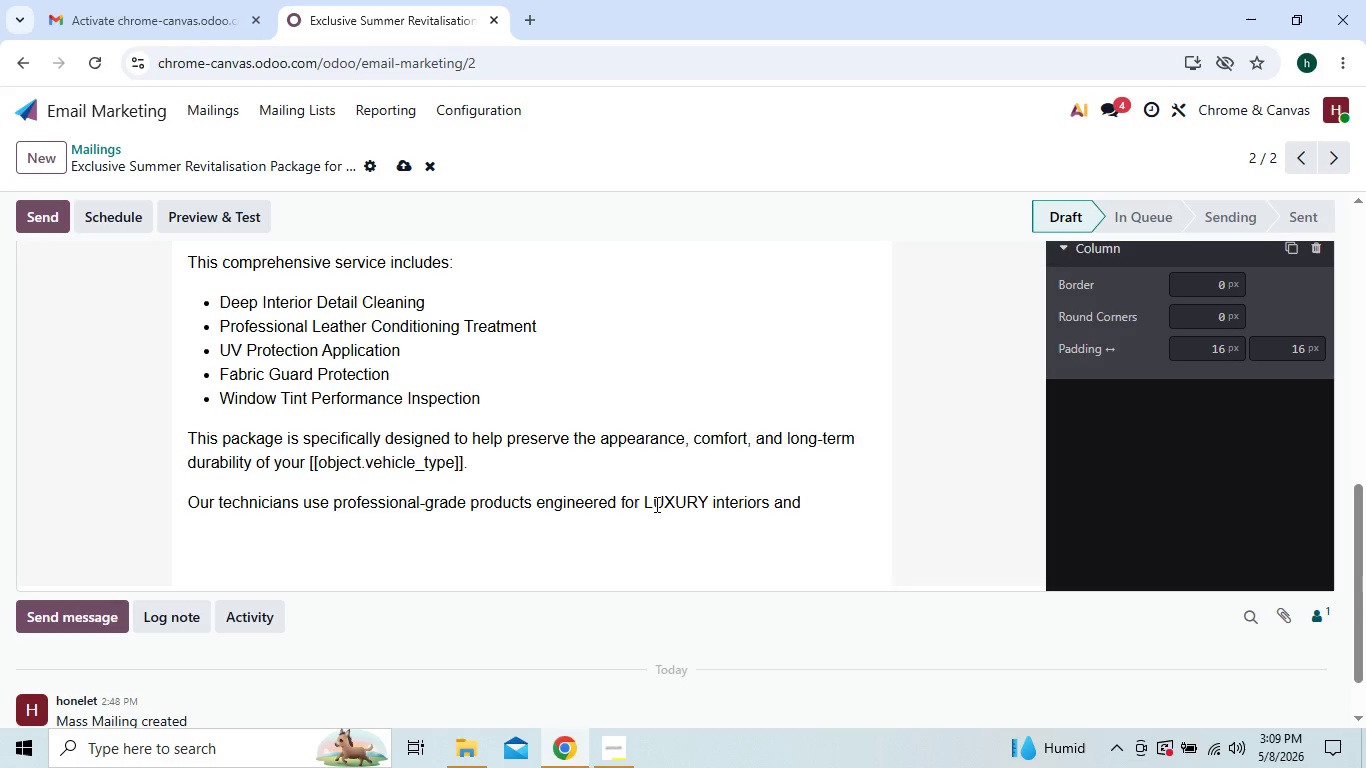 
type(advanced mat)
 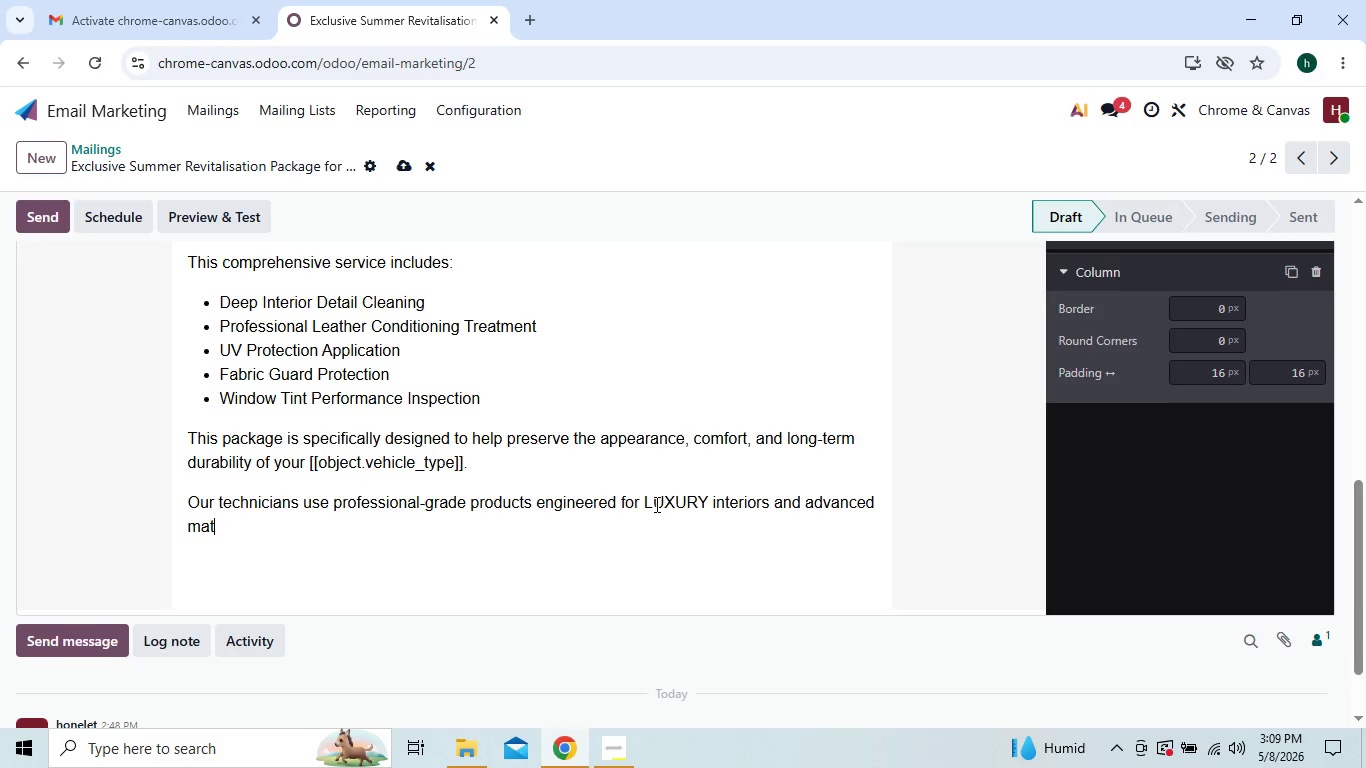 
type(erial protection-not generic over )
 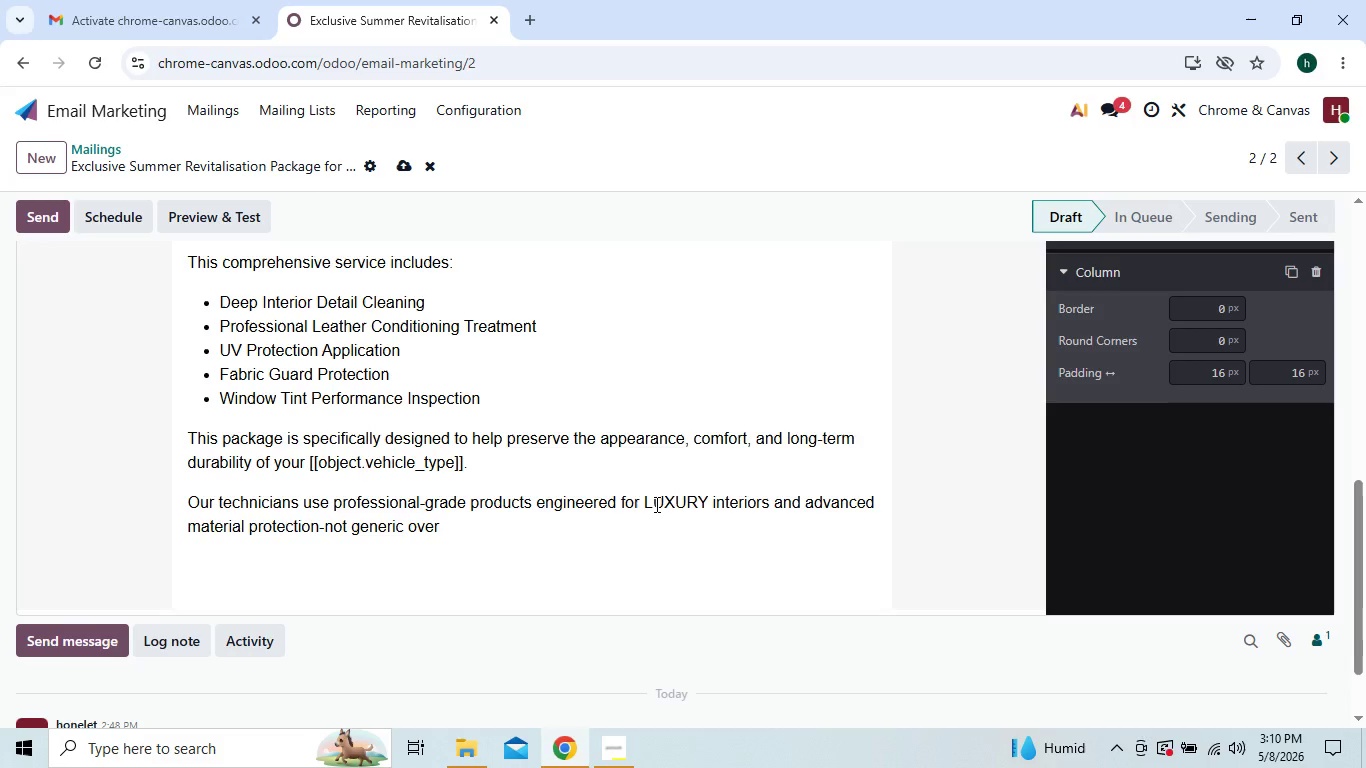 
wait(6.2)
 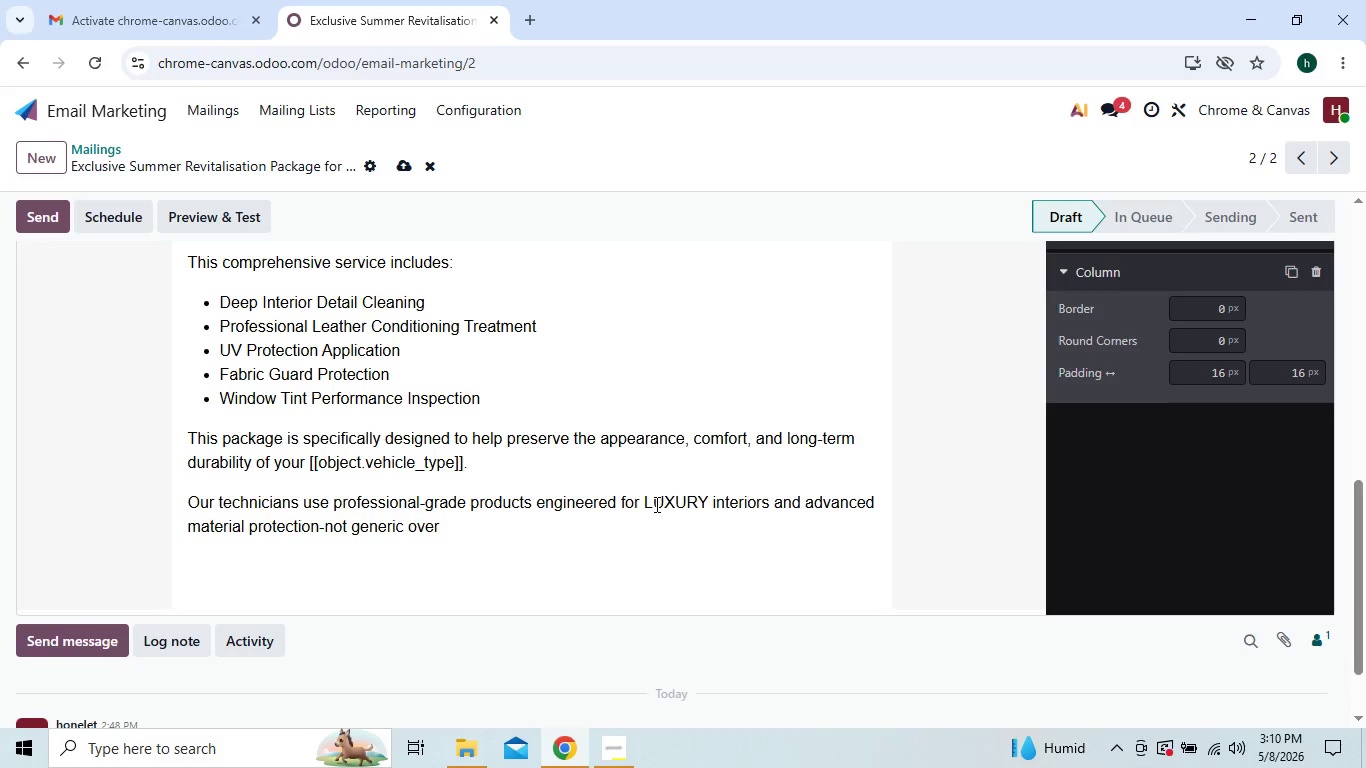 
type(-the )
key(Backspace)
type(-)
 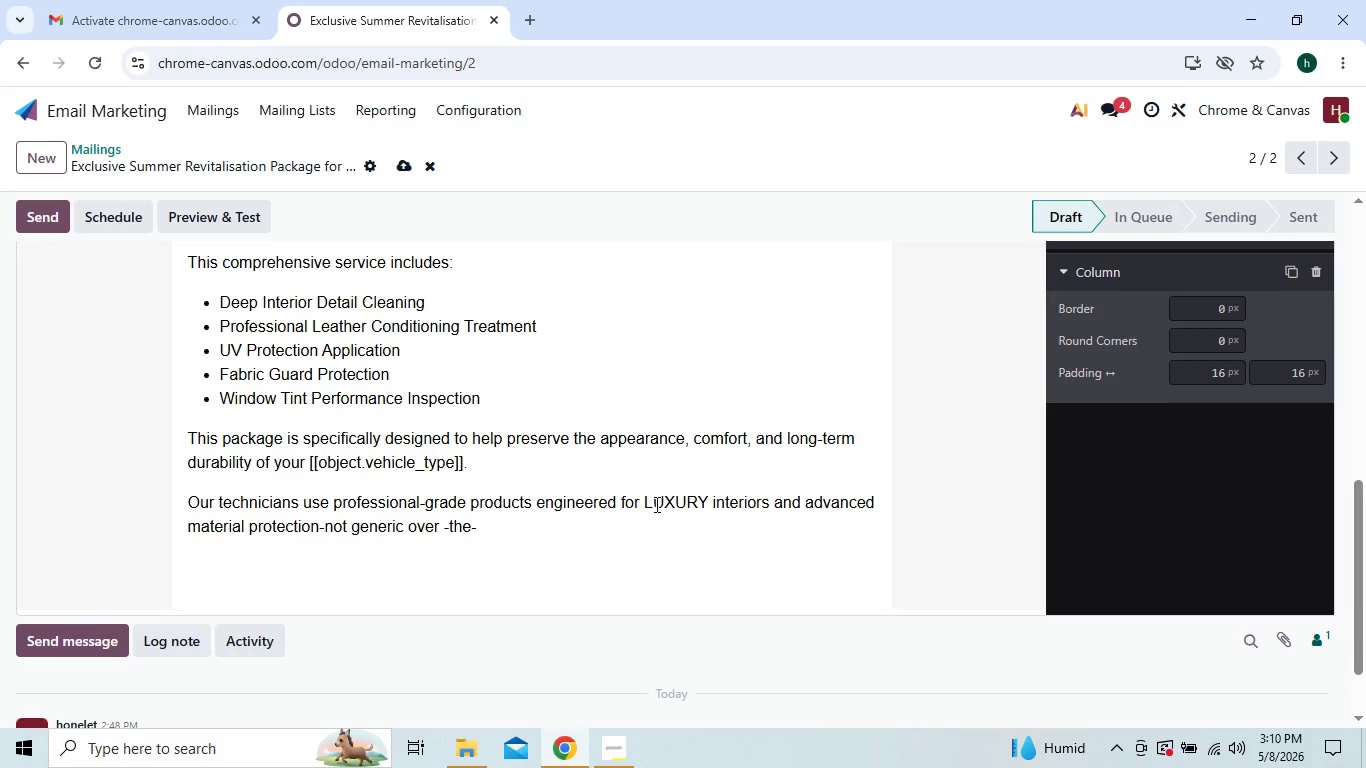 
type(counter cleaners.)
 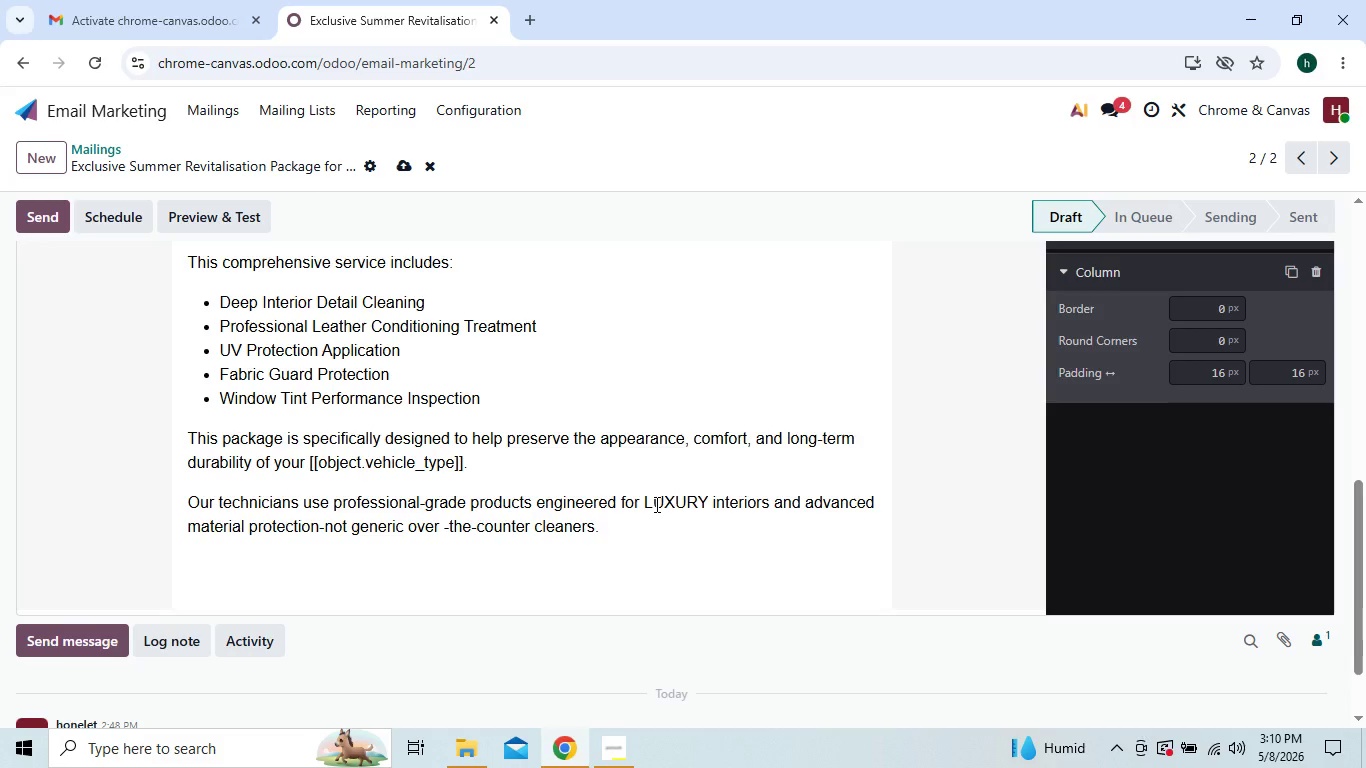 
key(Enter)
 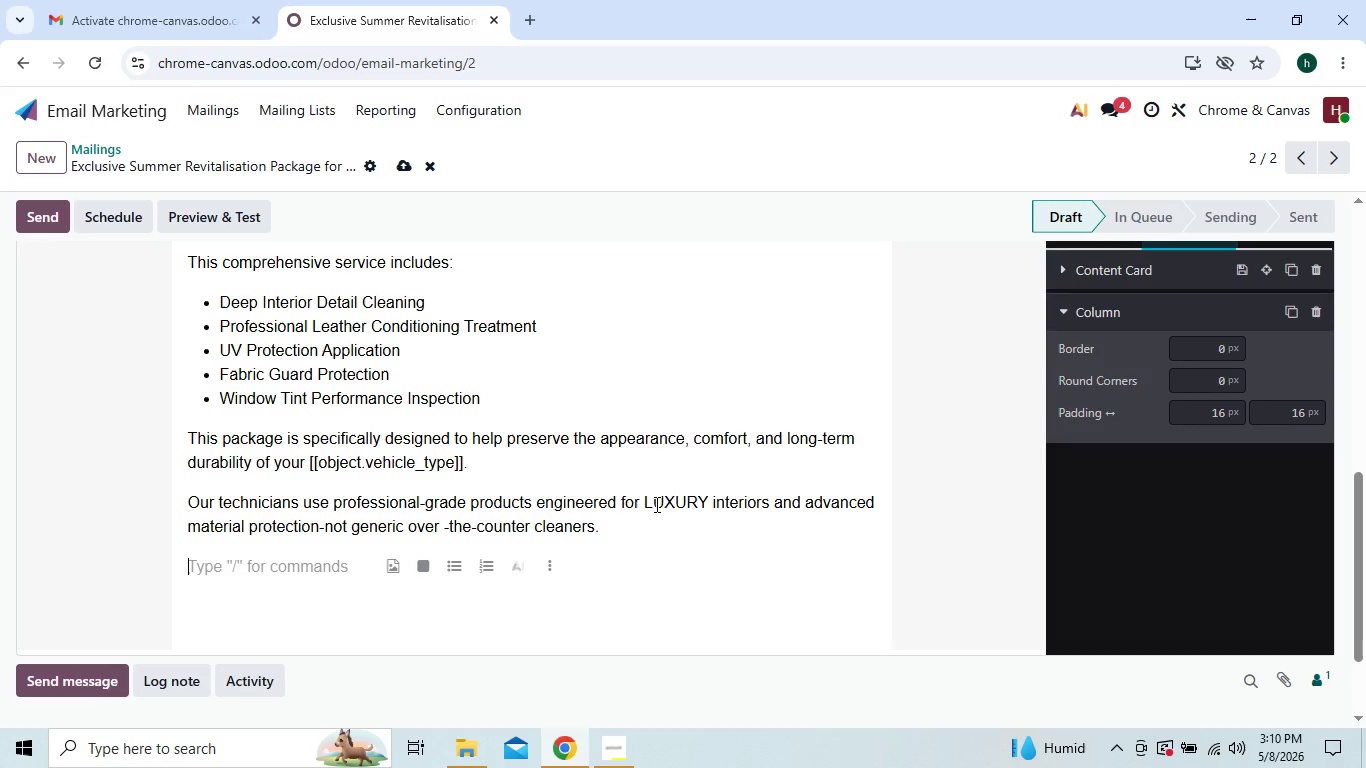 
type(ben)
key(Backspace)
key(Backspace)
key(Backspace)
type(Benefit)
 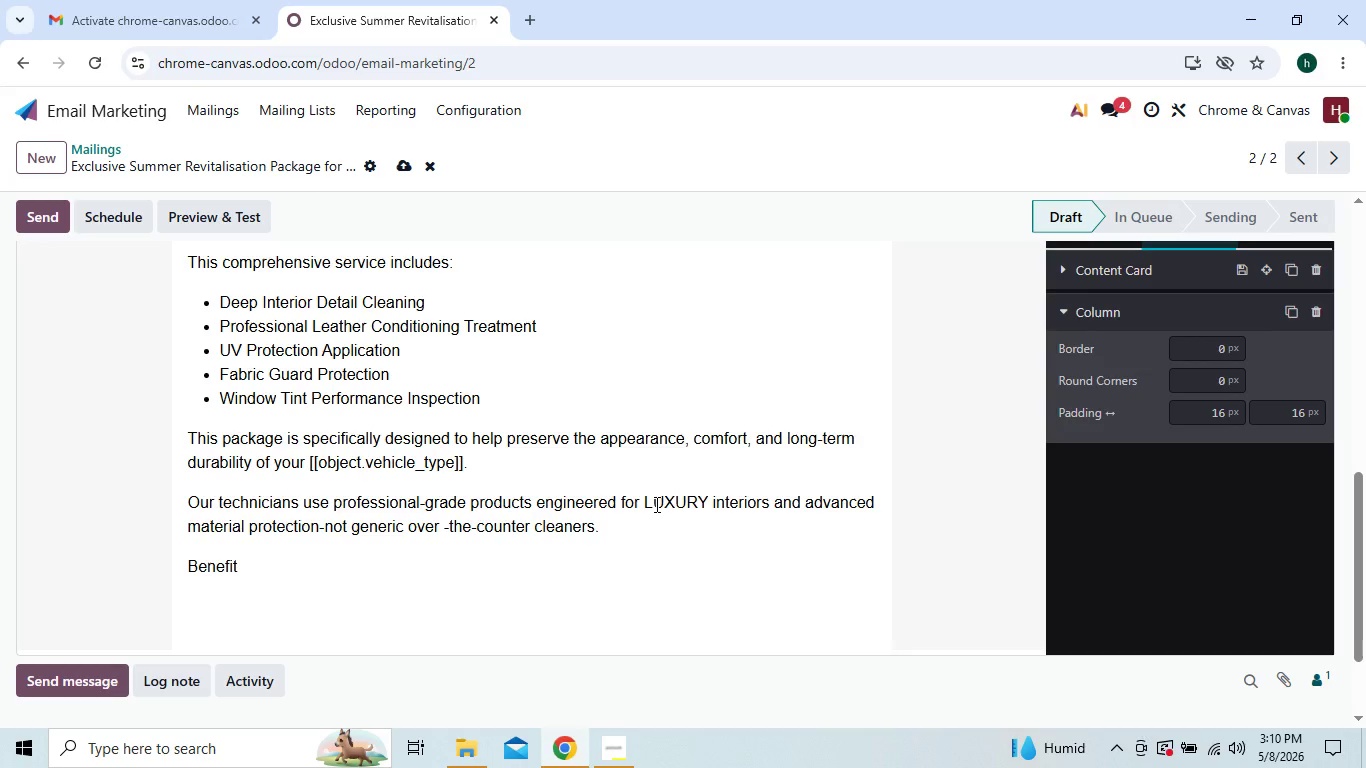 
type(s include:)
 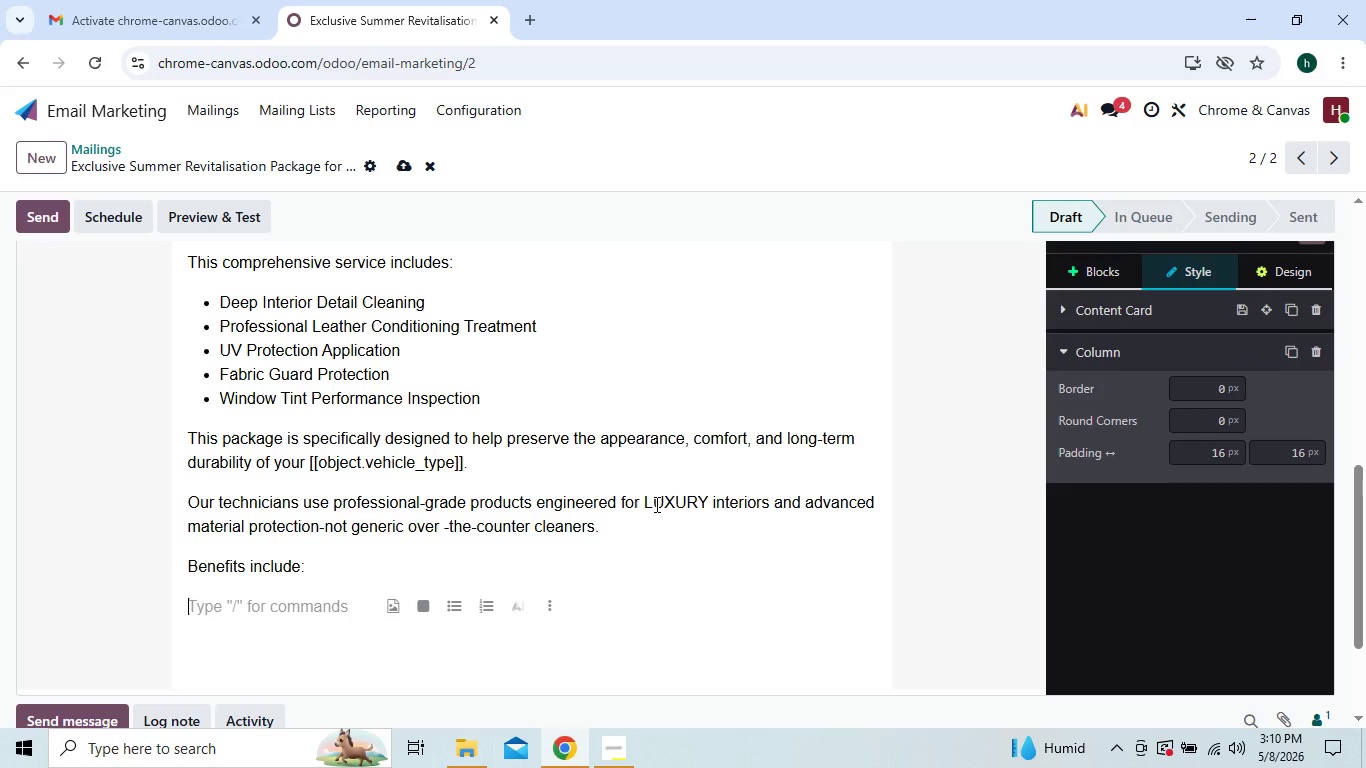 
 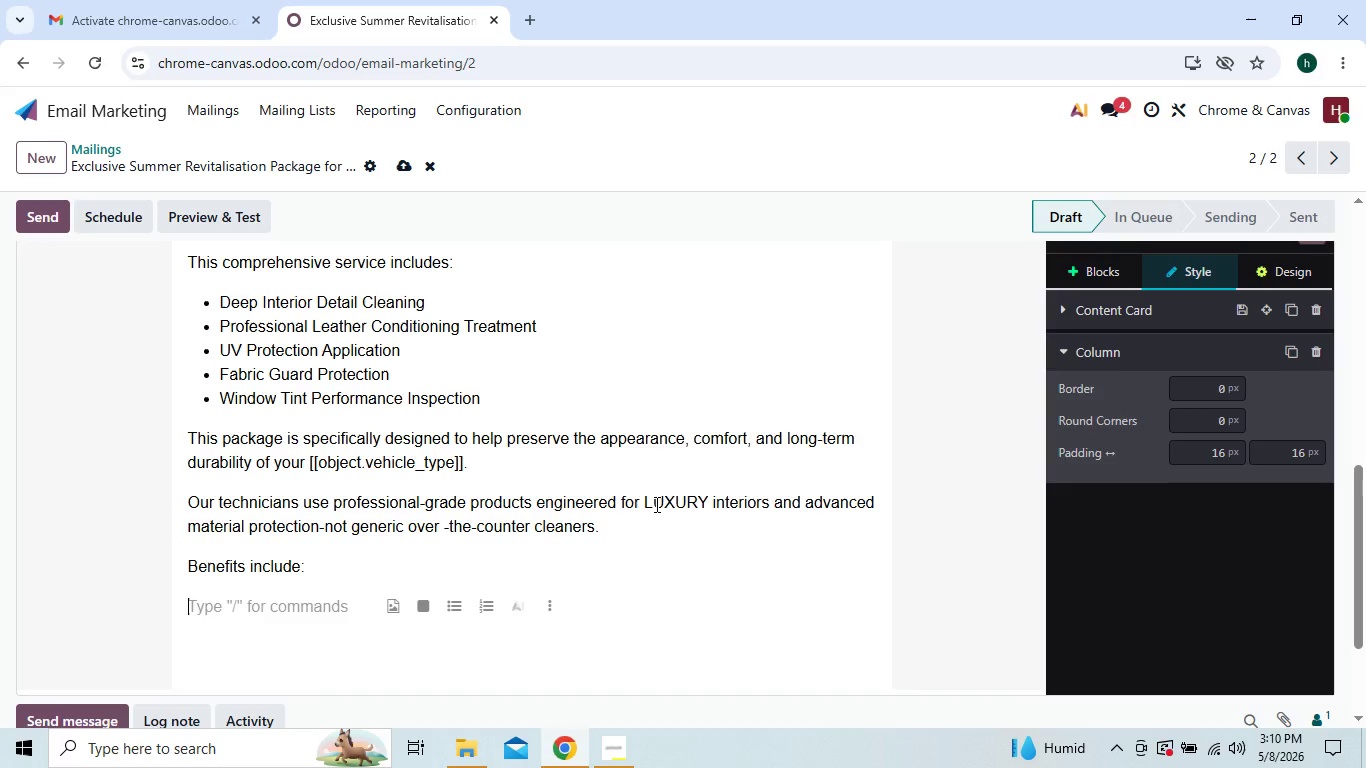 
key(Enter)
 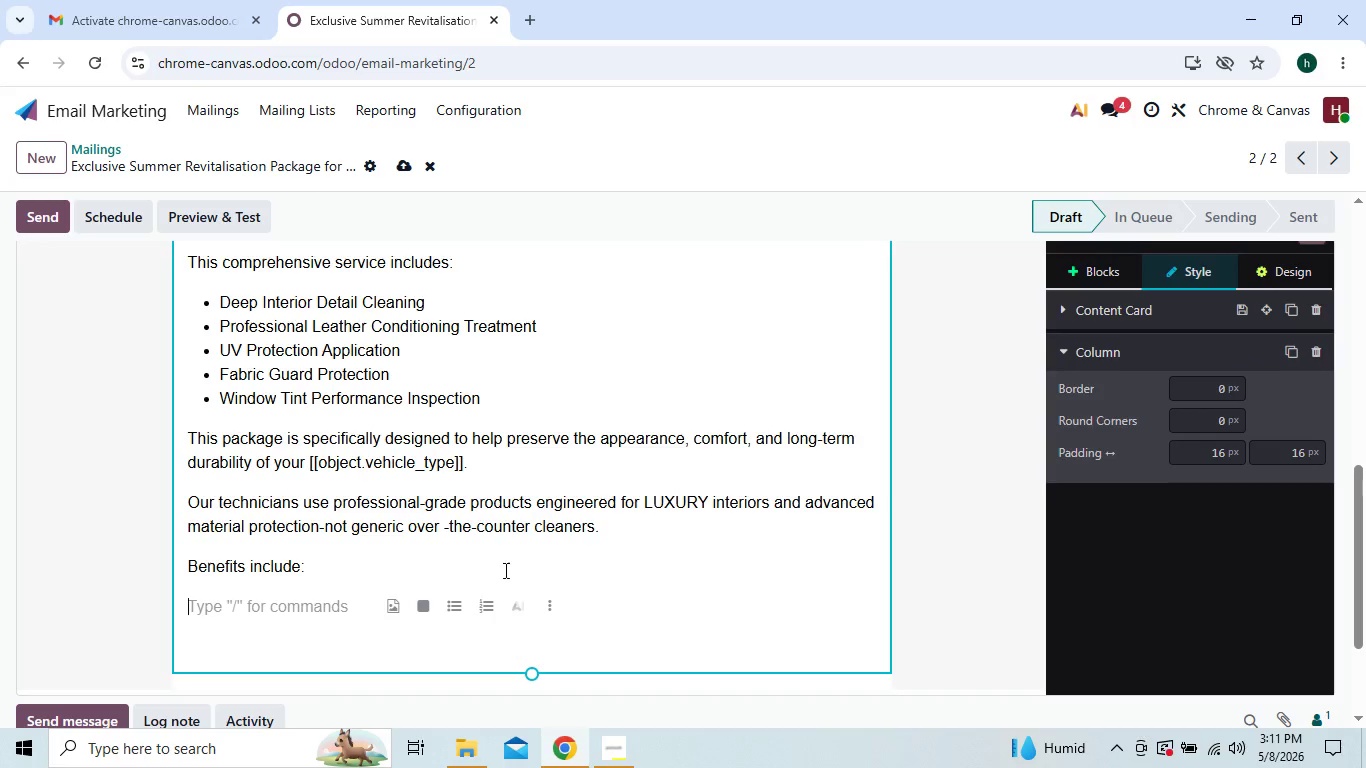 
wait(5.75)
 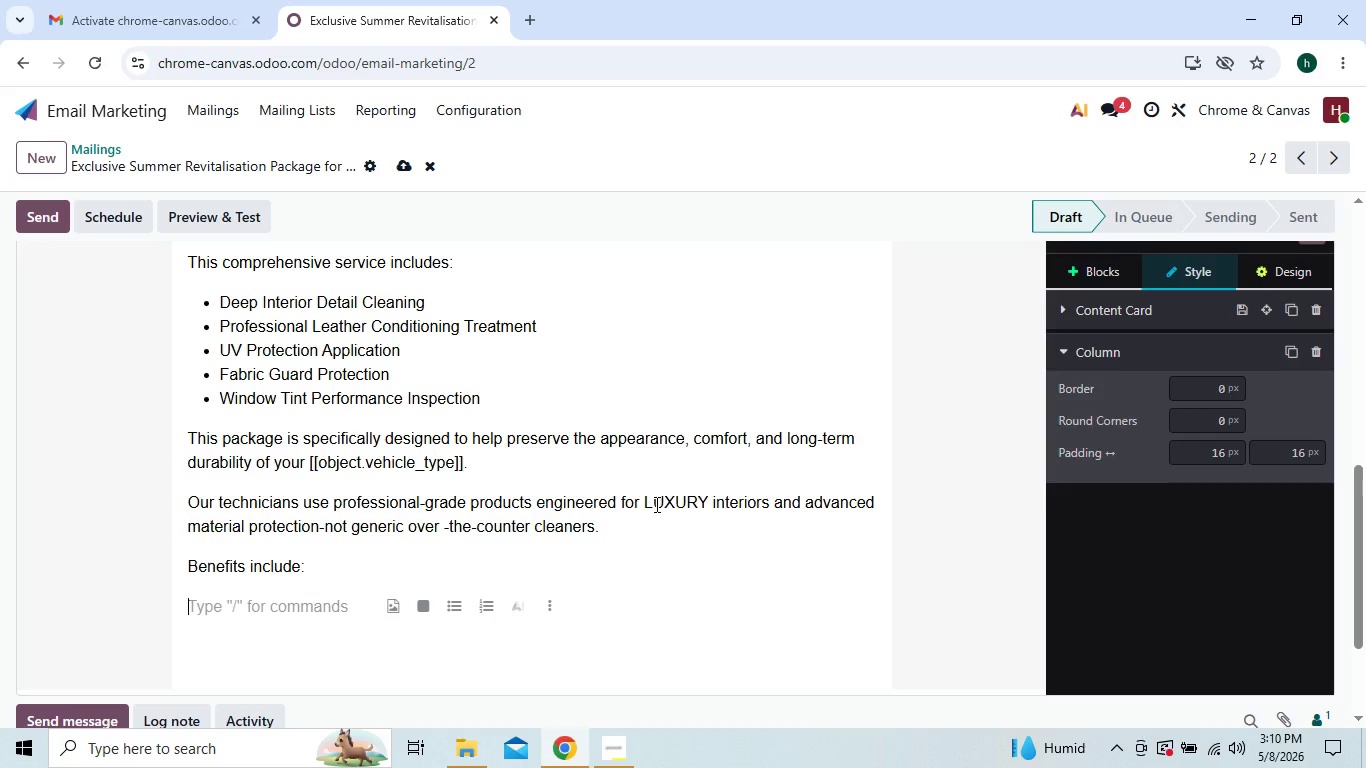 
left_click([447, 608])
 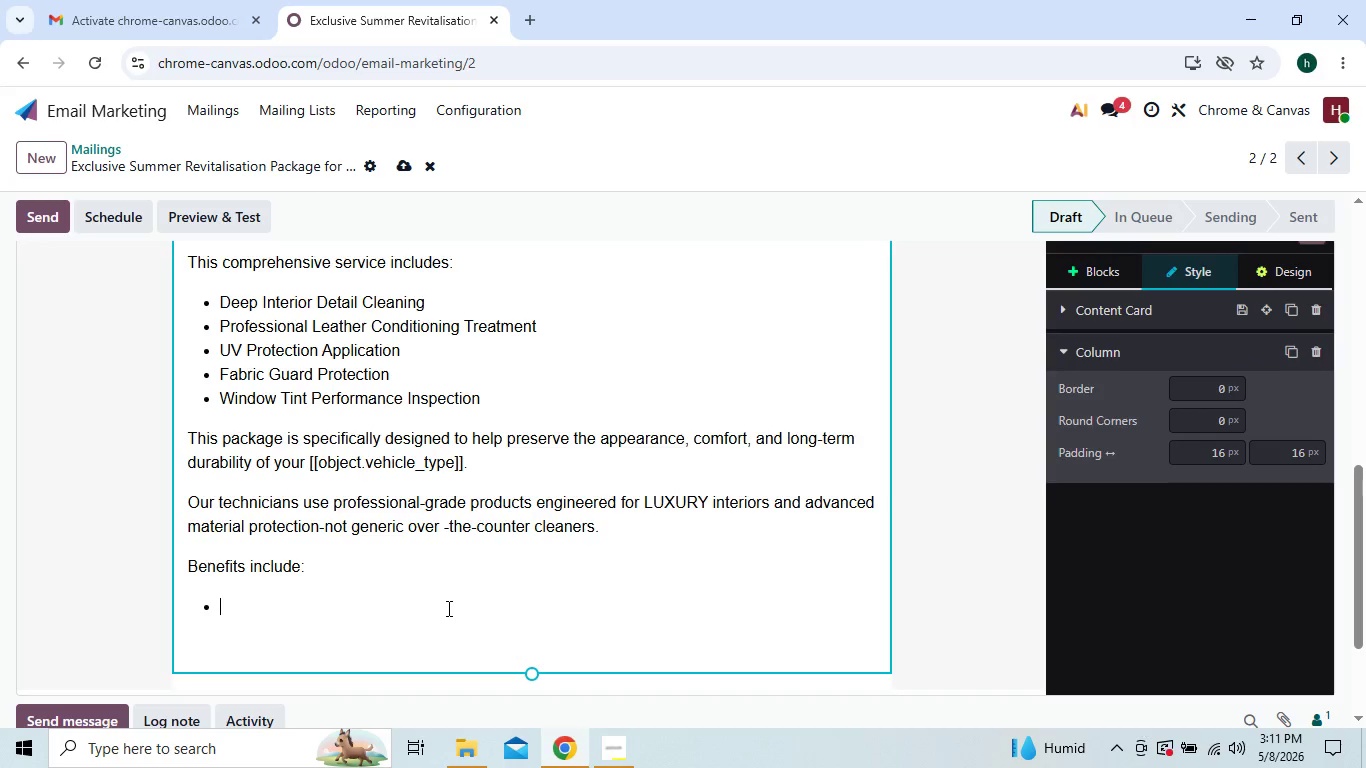 
type(Red )
key(Backspace)
type(uced UV damage)
 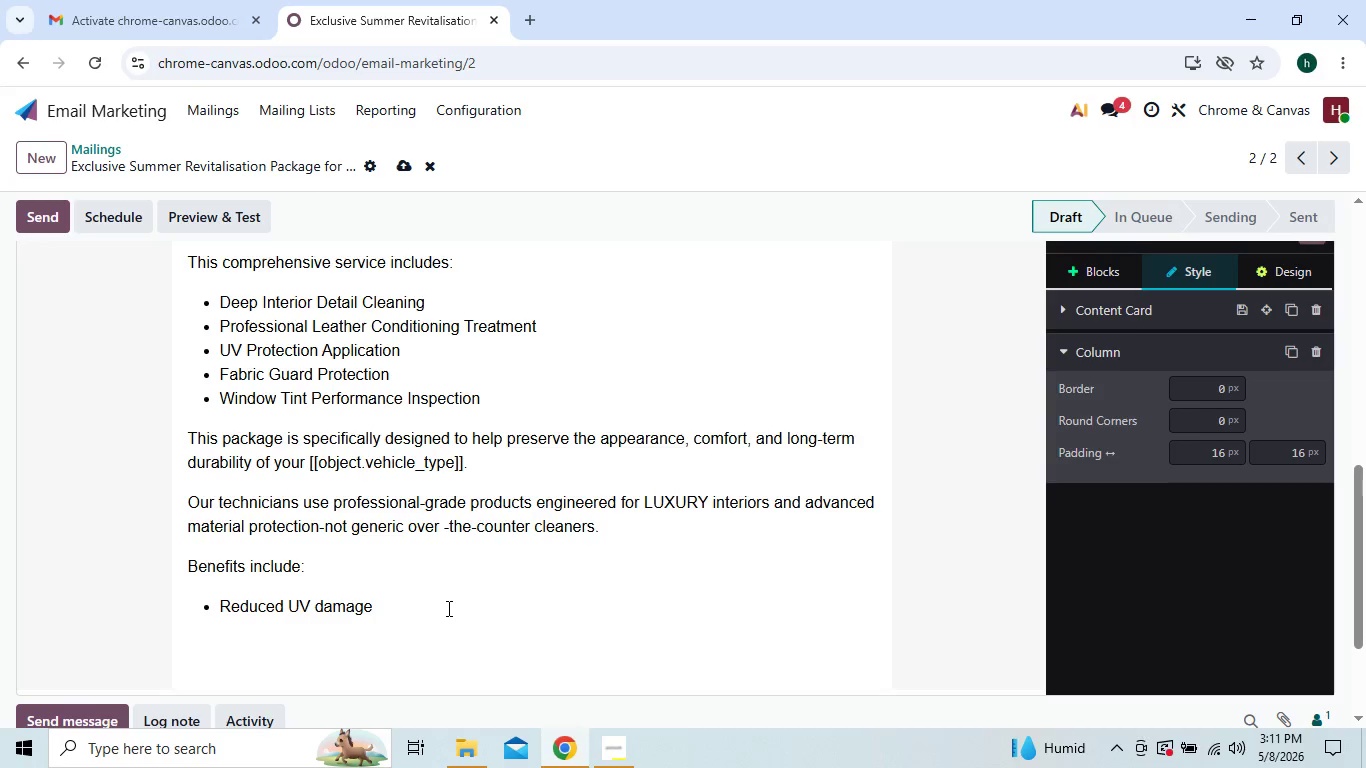 
key(Enter)
 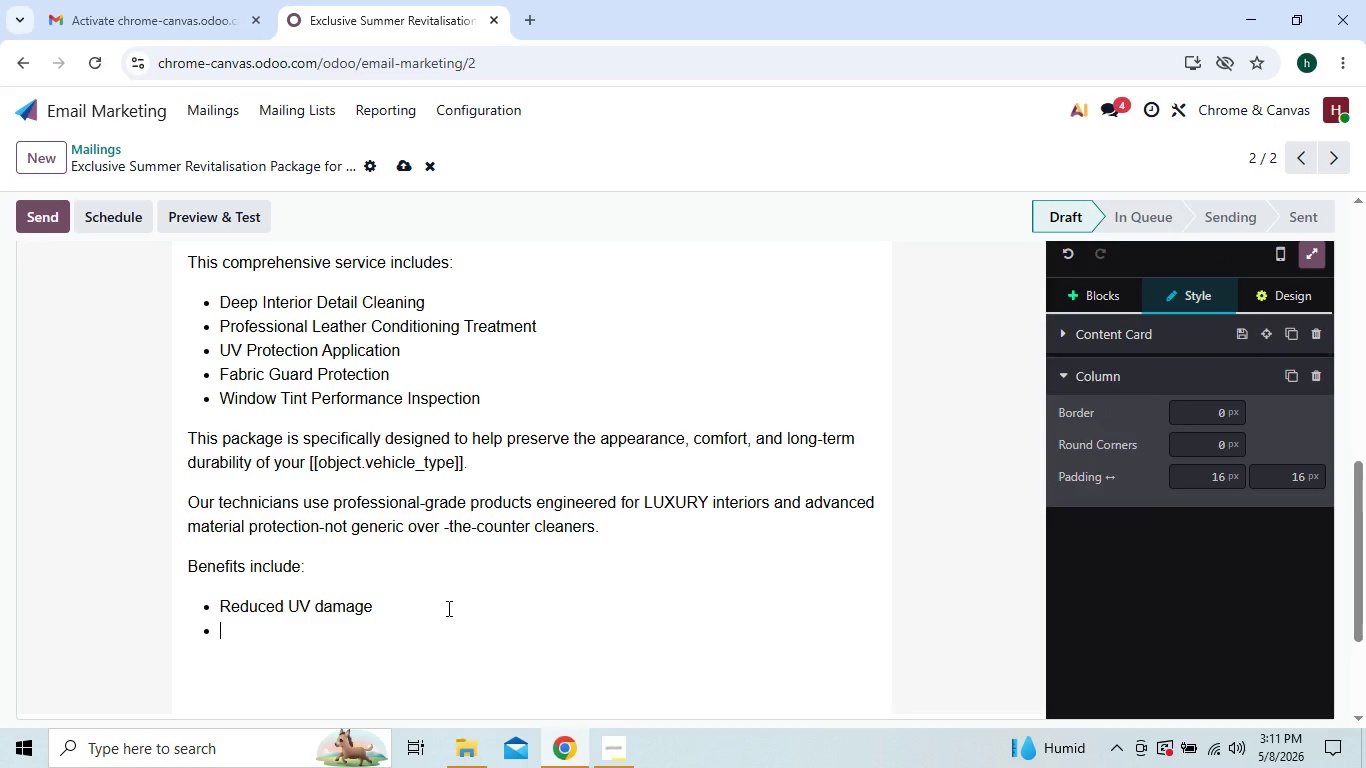 
type(Impor)
 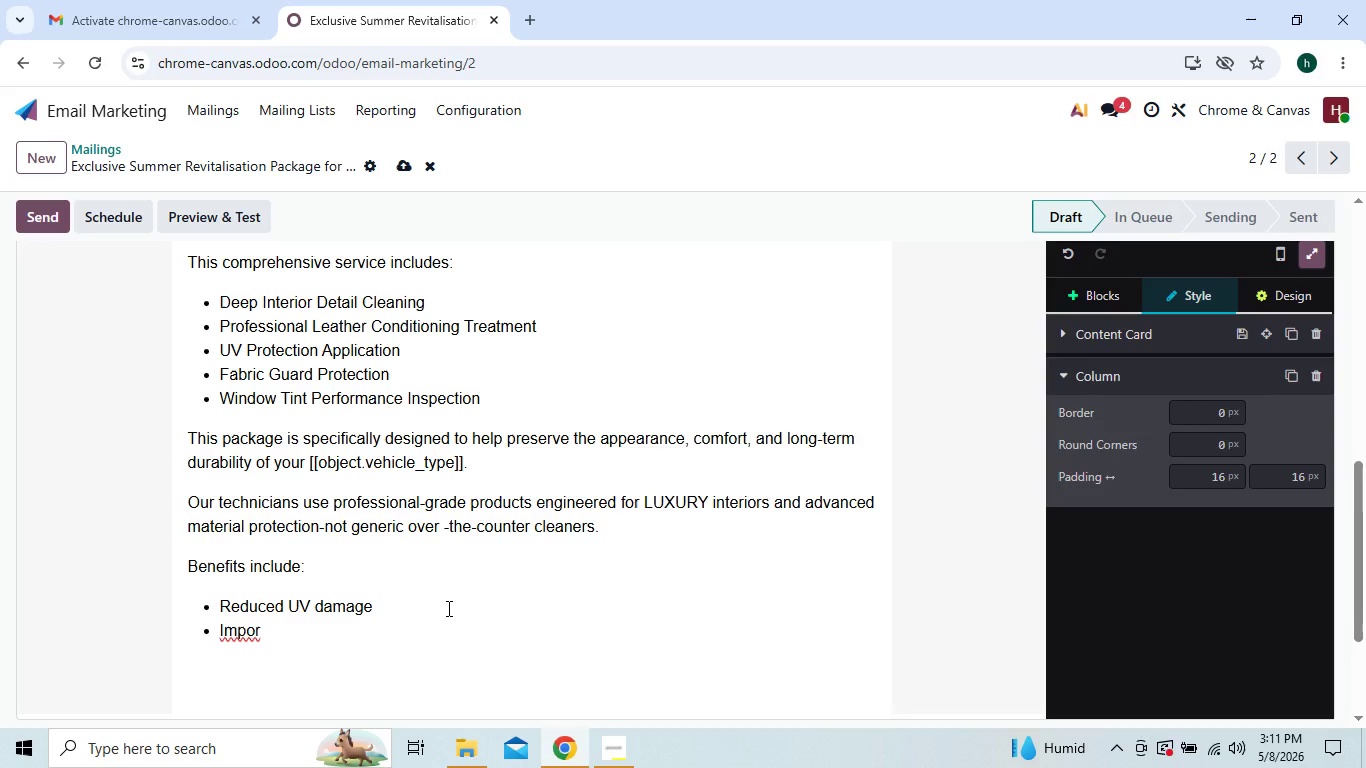 
key(Backspace)
key(Backspace)
type(roved leather flexibility and finish)
 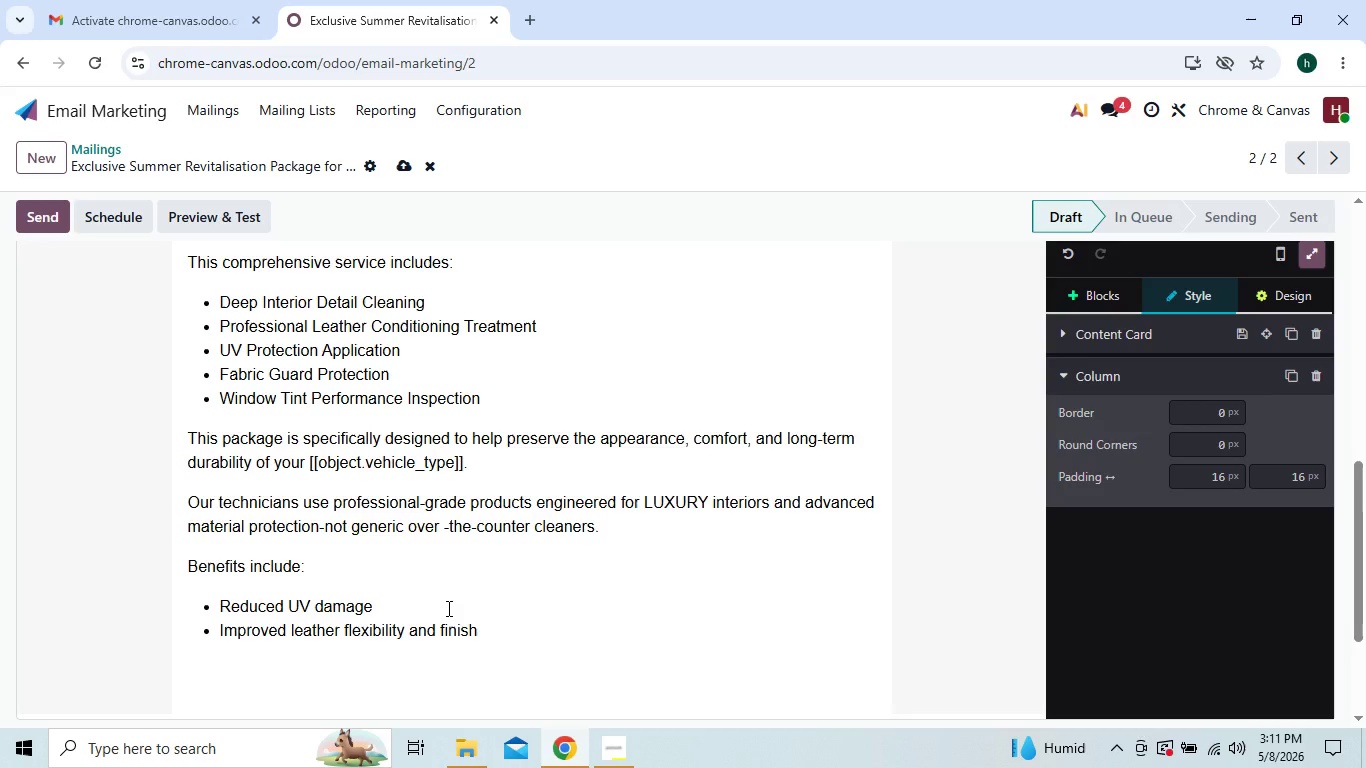 
key(Enter)
 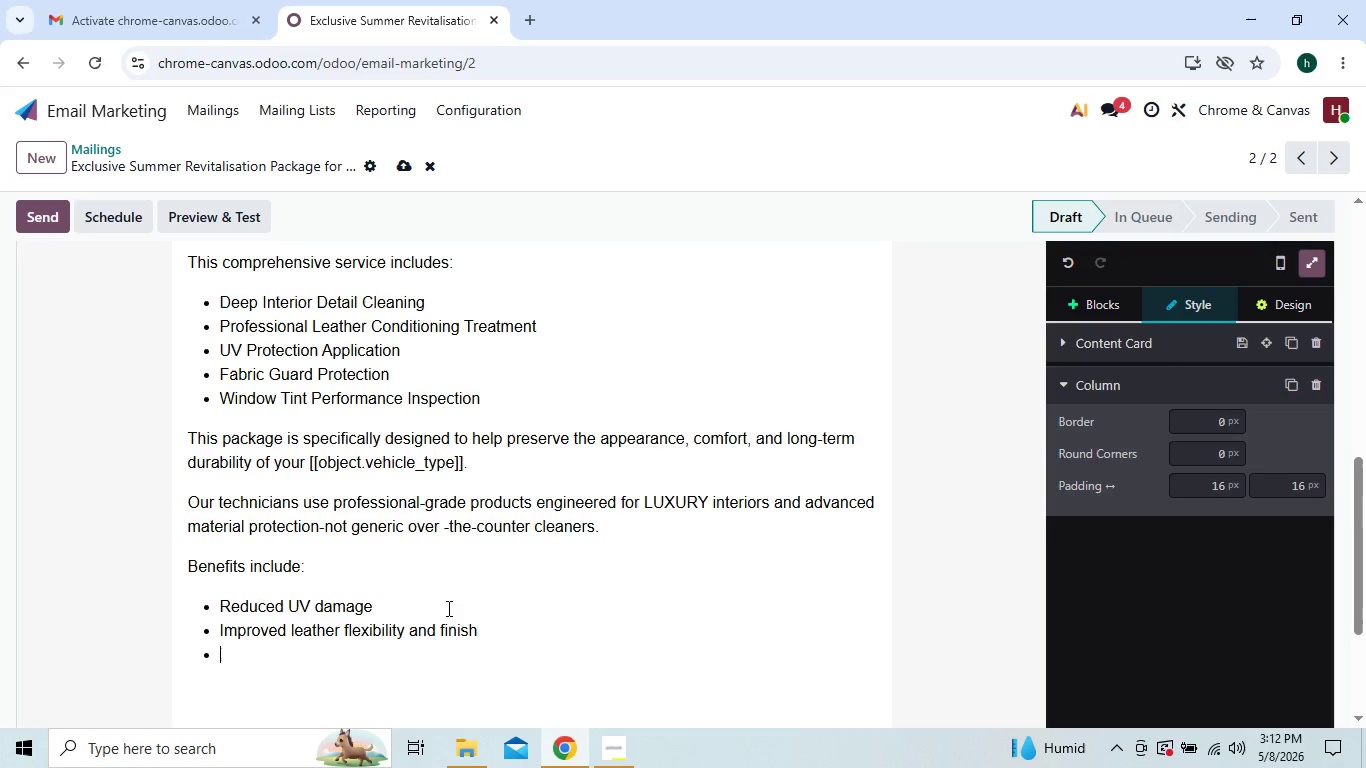 
type(Enhanced cabin apperance )
 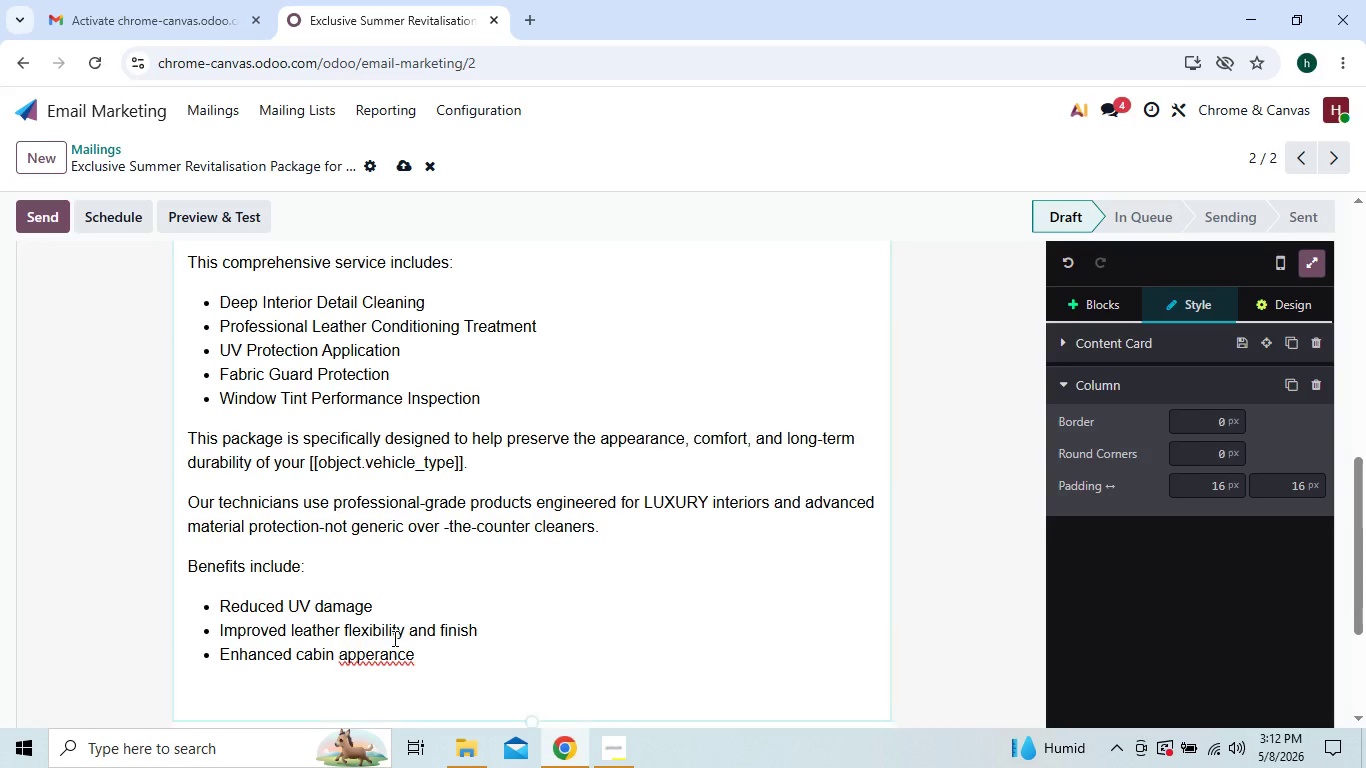 
left_click([391, 652])
 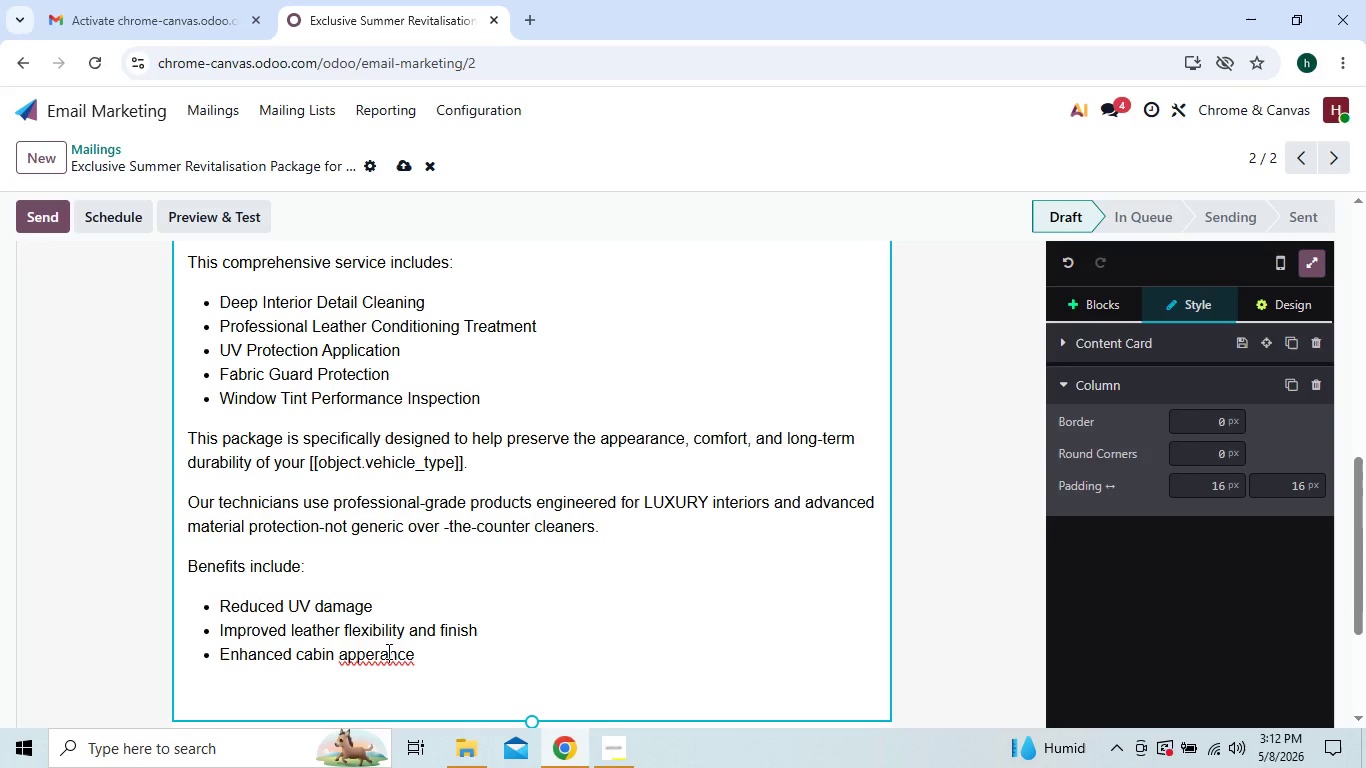 
left_click([371, 651])
 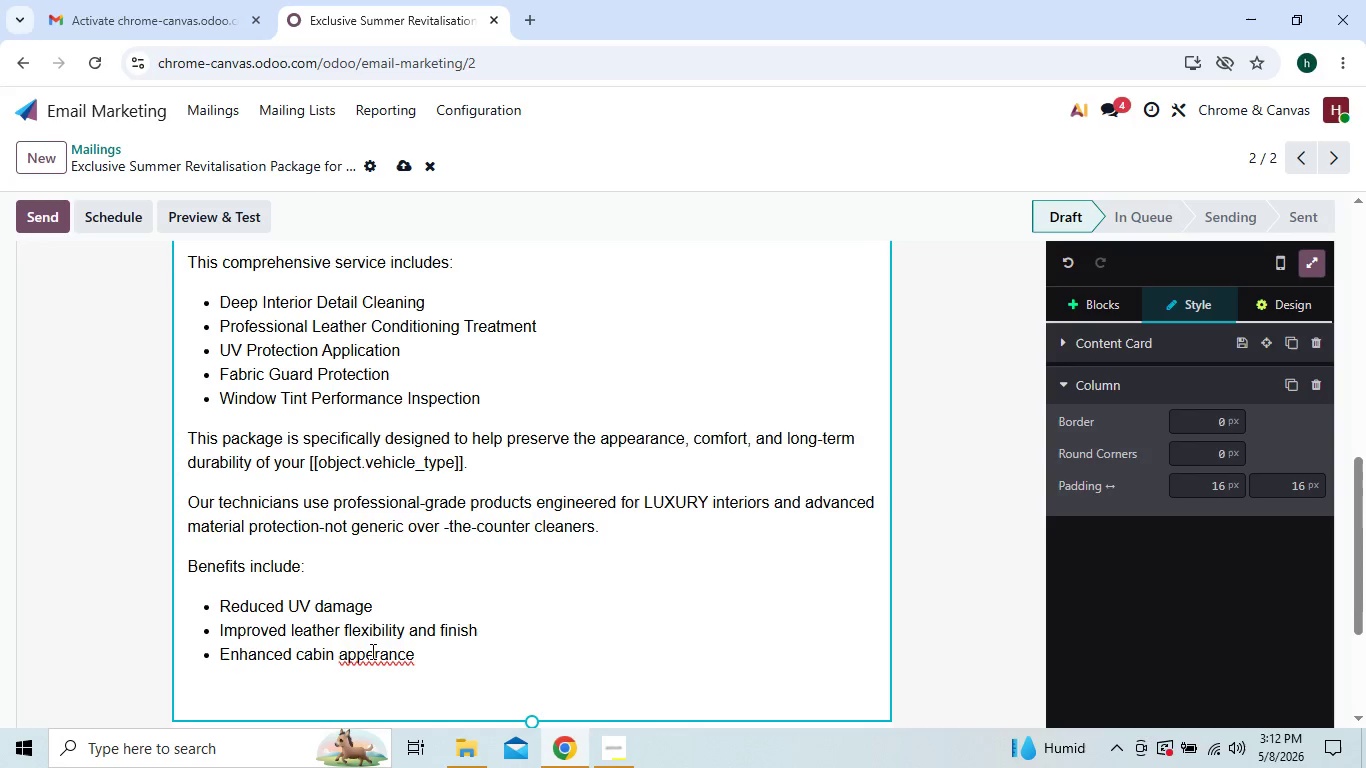 
key(A)
 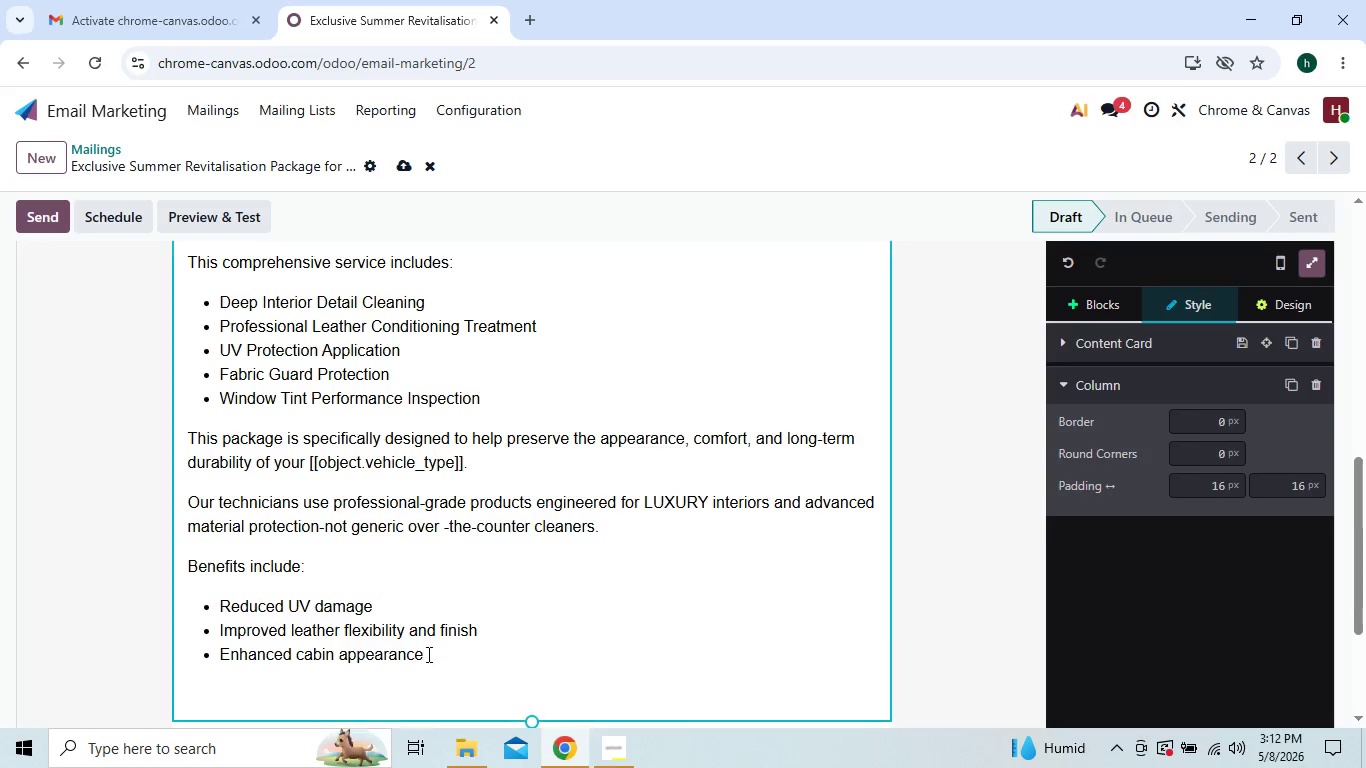 
left_click([427, 654])
 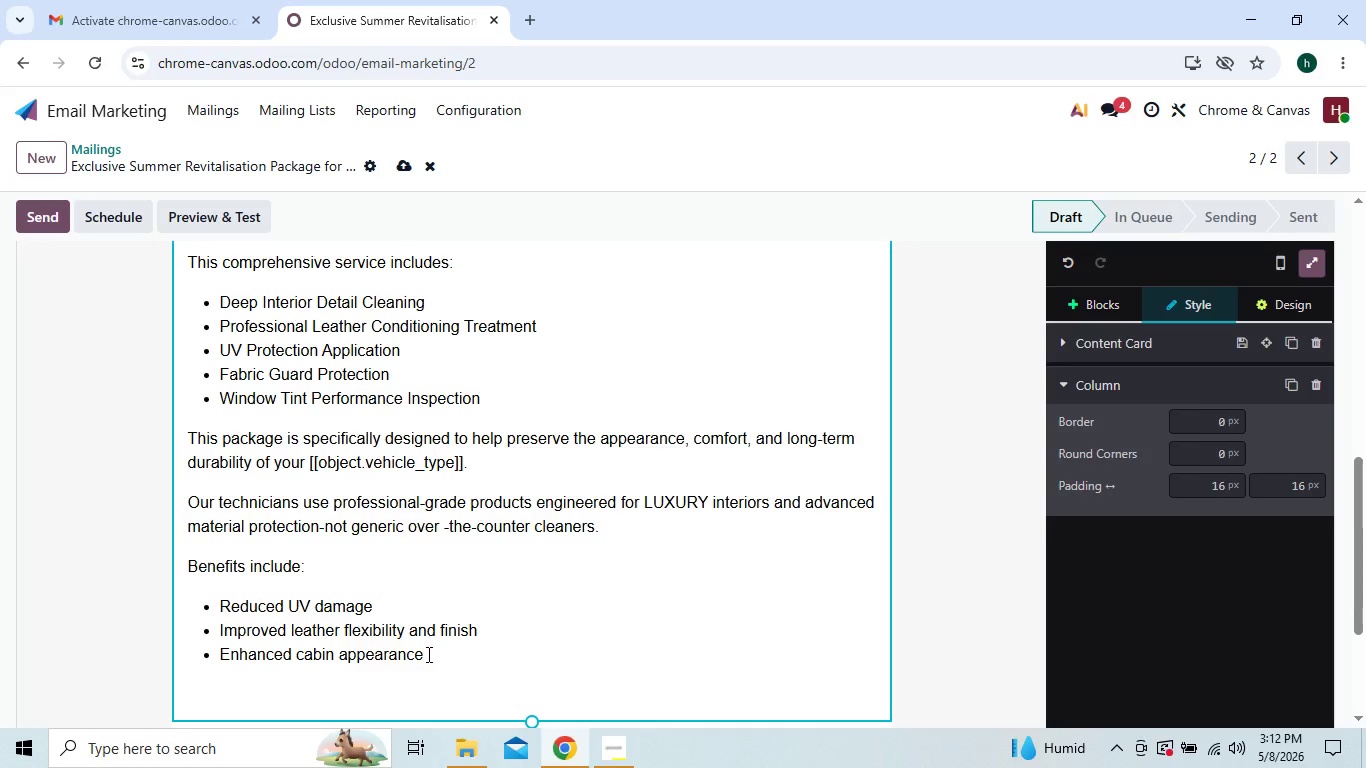 
key(Enter)
 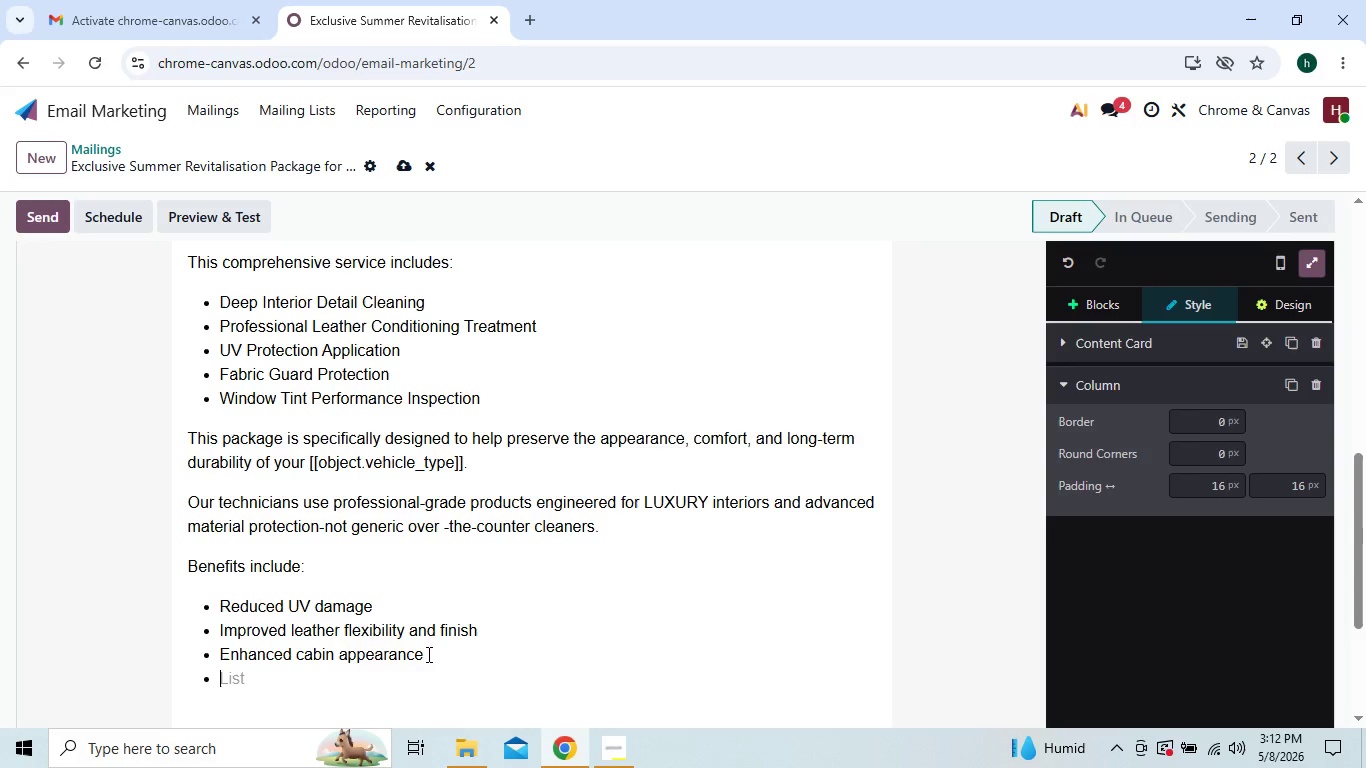 
type(p)
key(Backspace)
type(Protection against fading and heat exposure)
 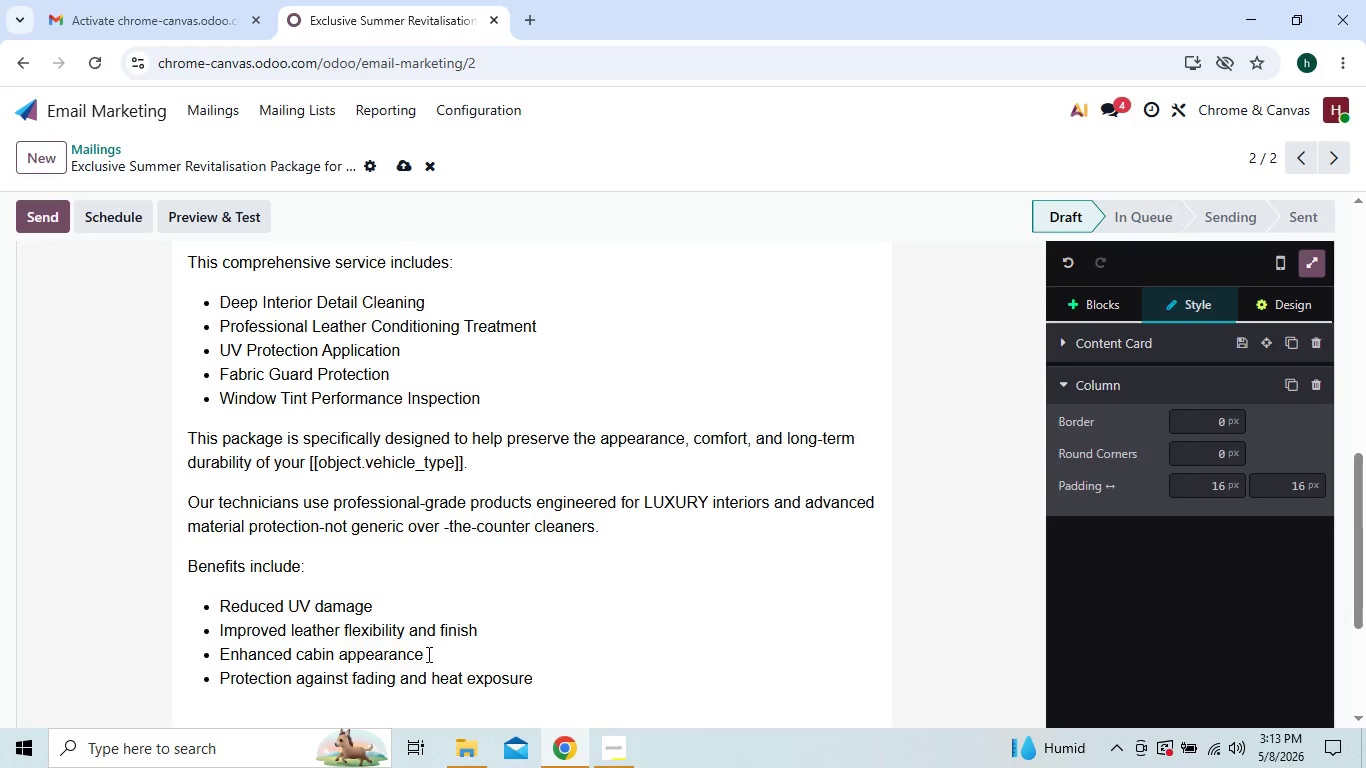 
key(Enter)
 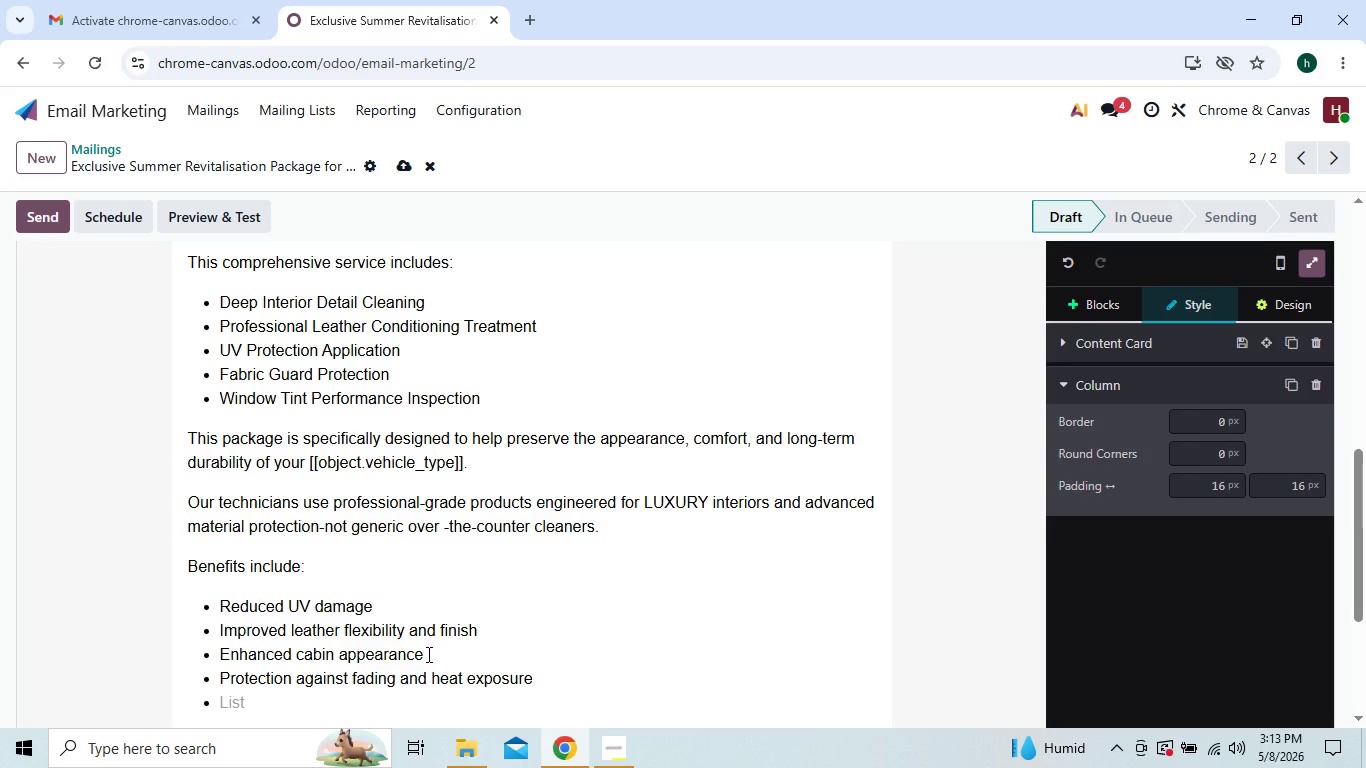 
type(Longer )
key(Backspace)
type(-lasting inn)
key(Backspace)
type(terior materials)
 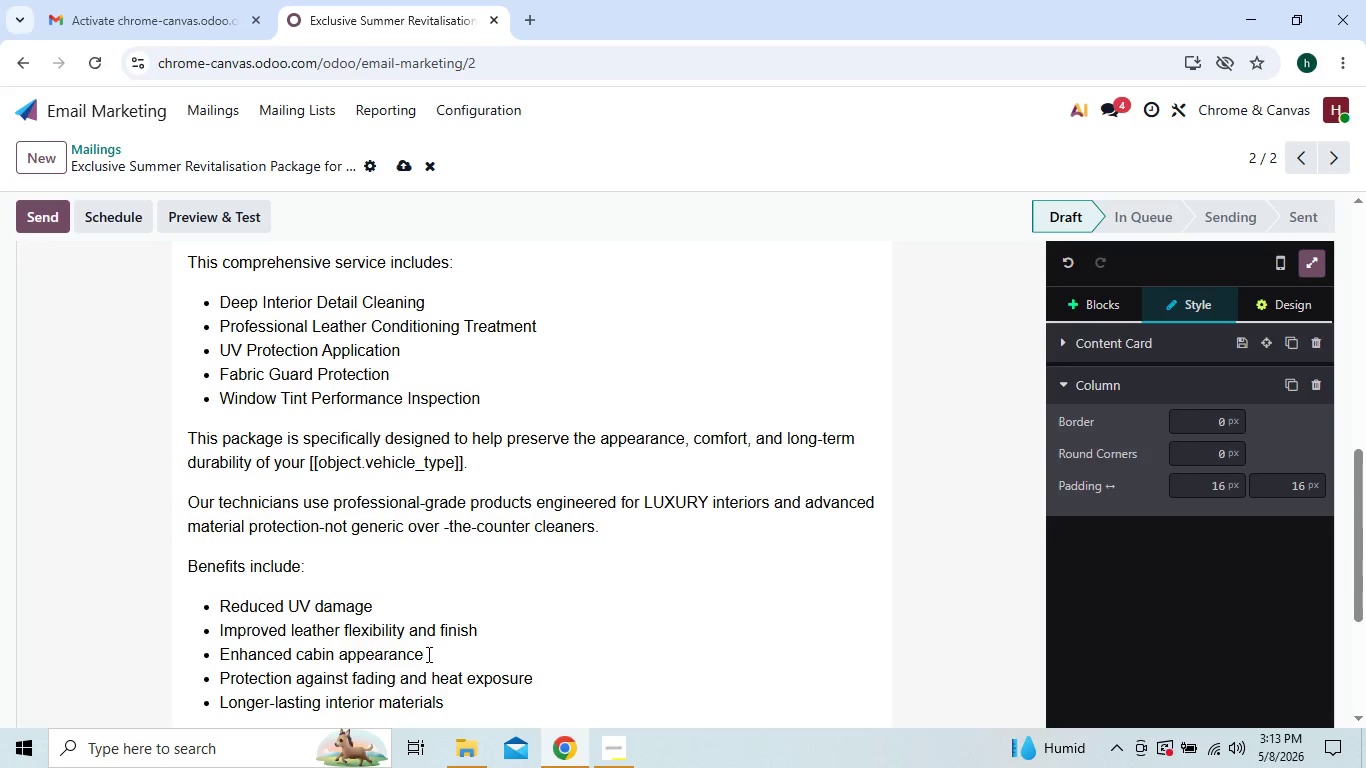 
key(Enter)
 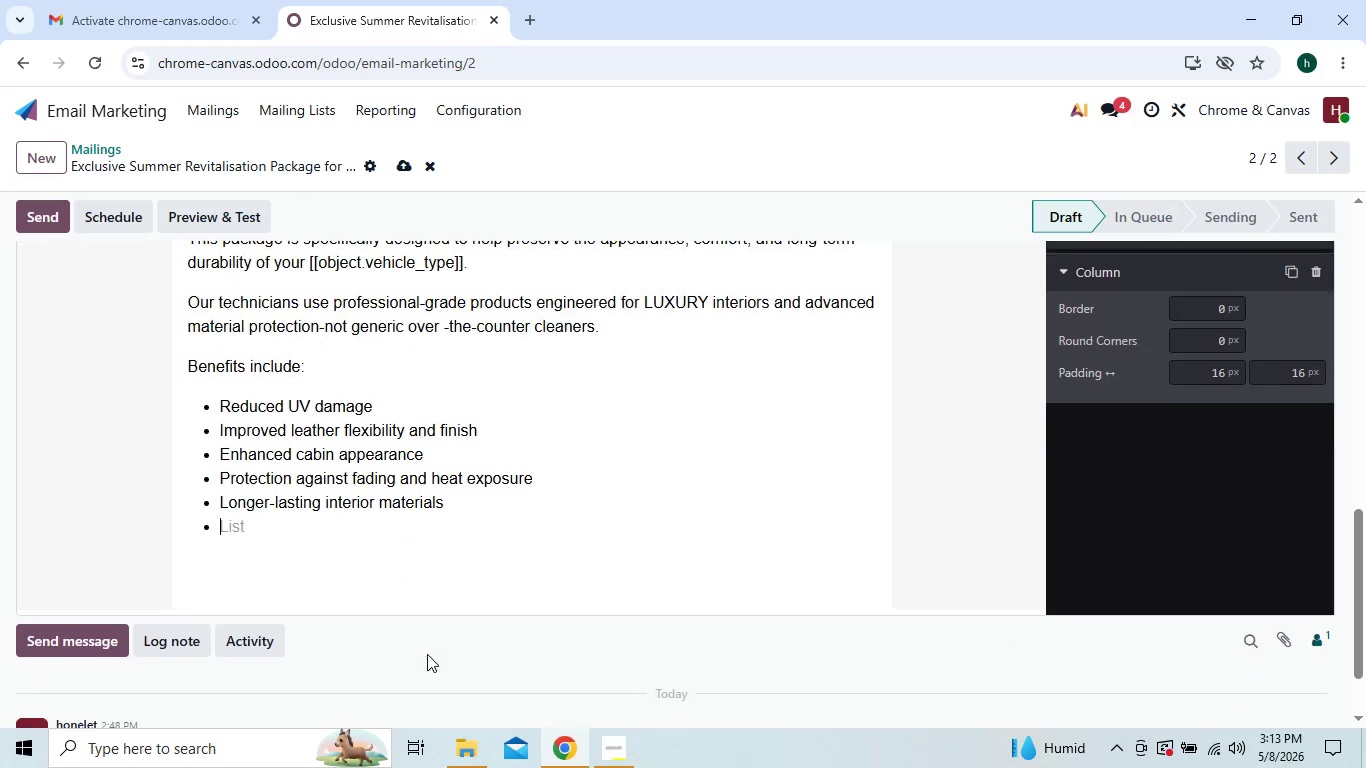 
key(Enter)
 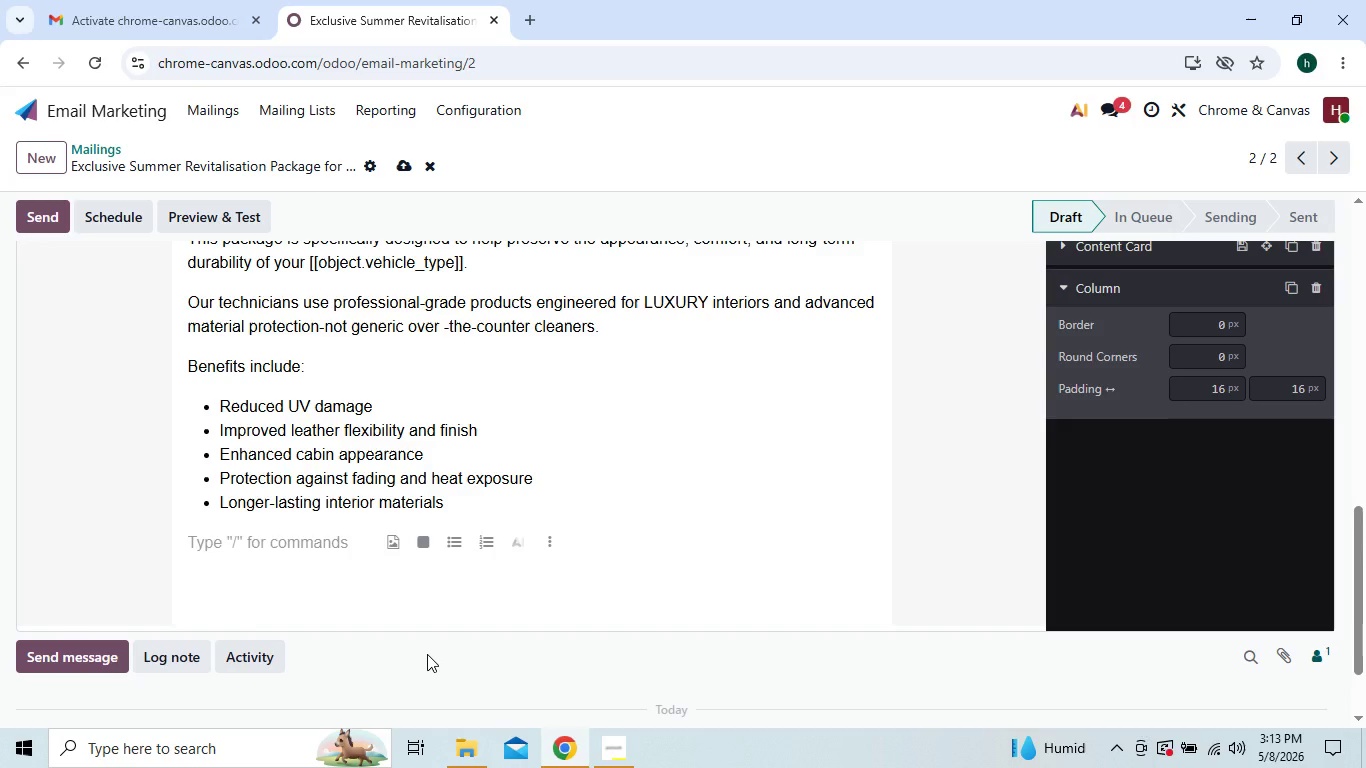 
type(Appoint)
 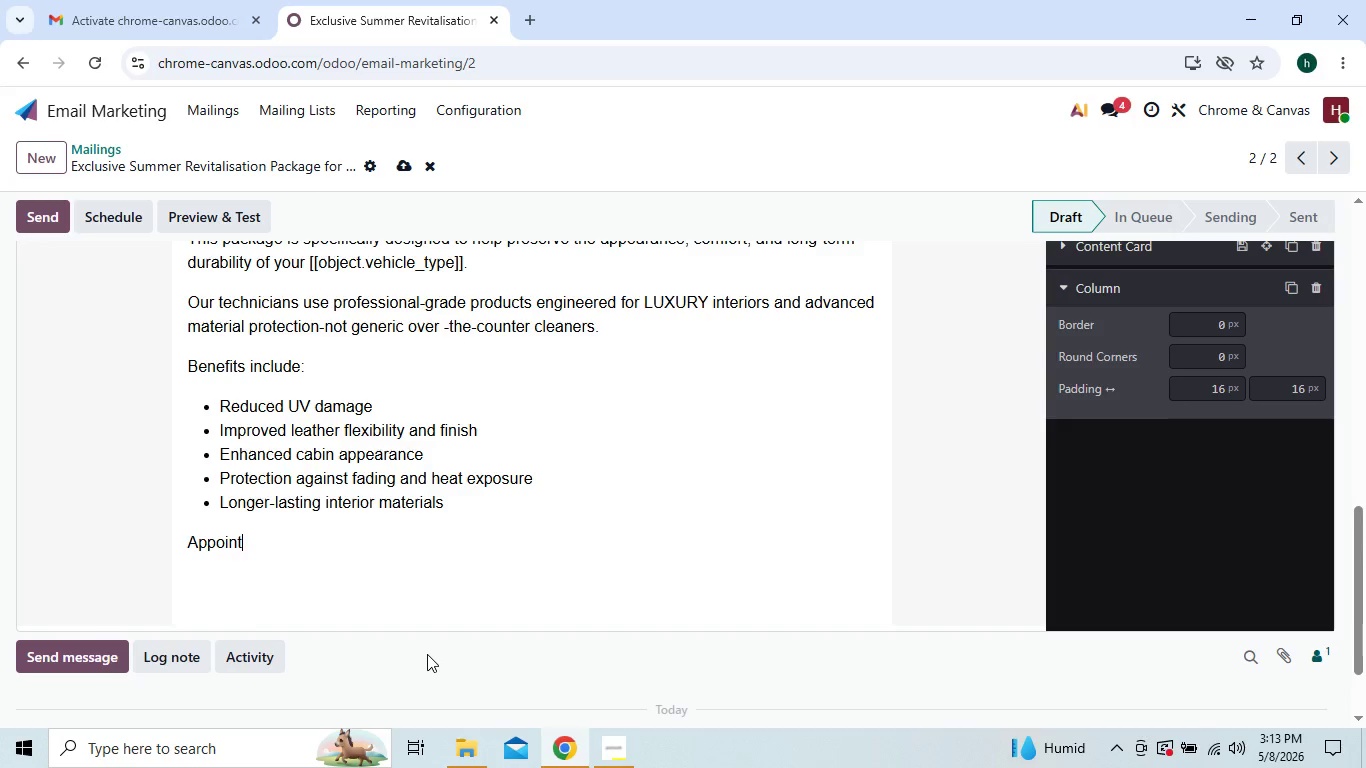 
type(ments are now open )
 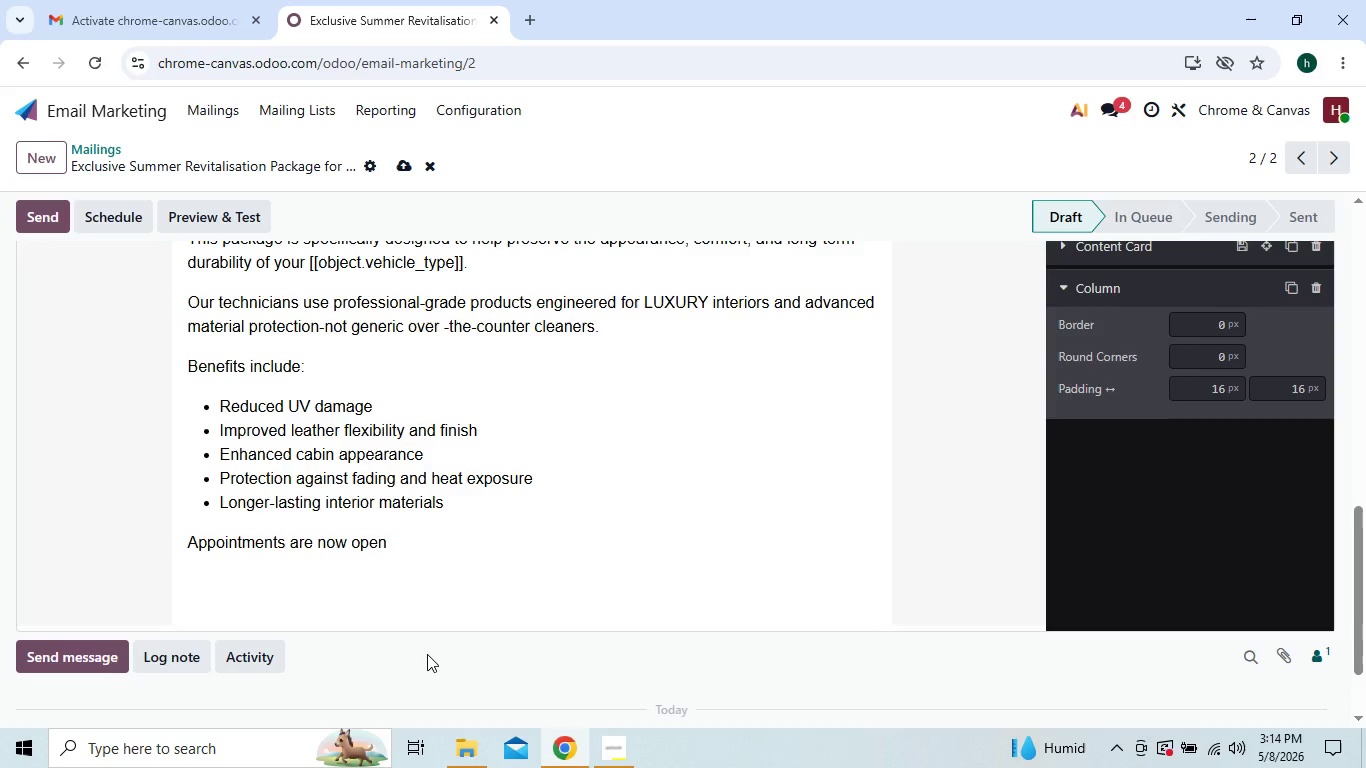 
wait(5.03)
 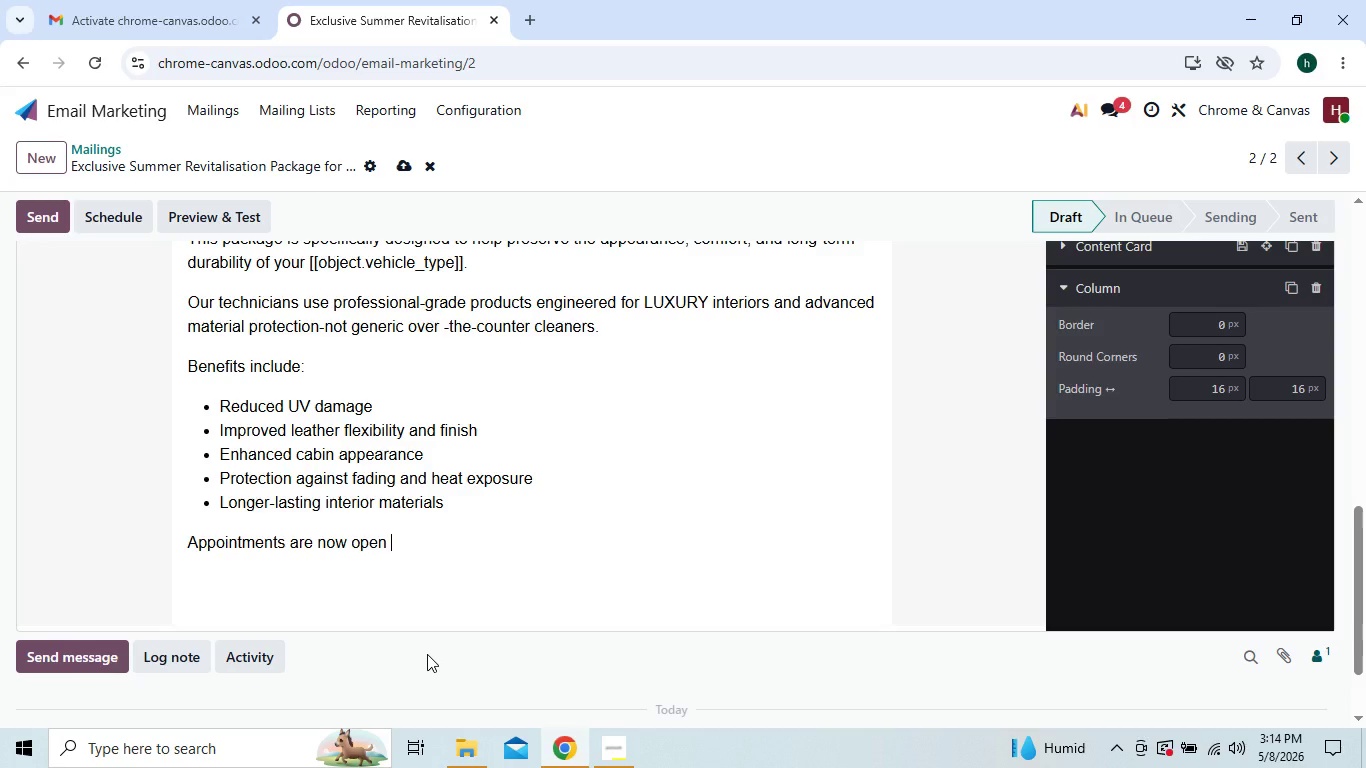 
type(for pre)
 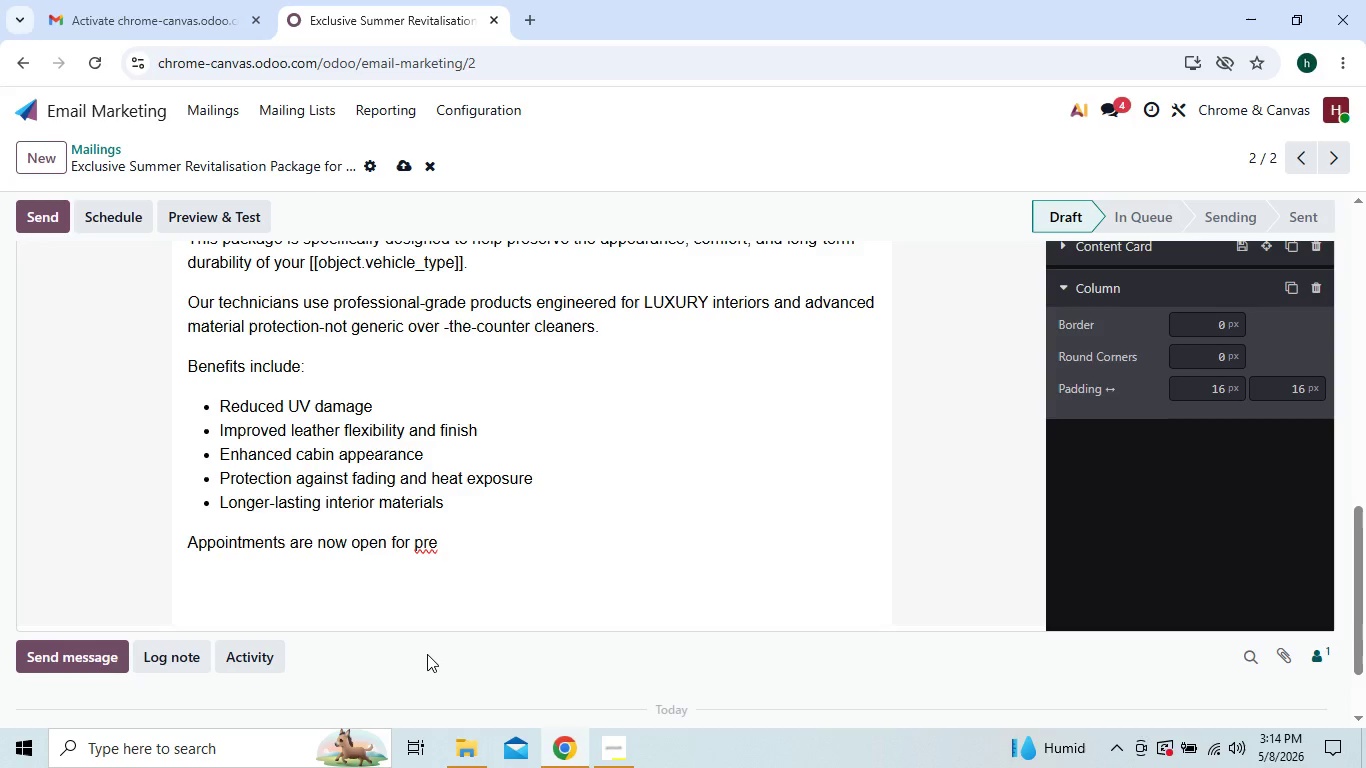 
type( summer preparation.)
 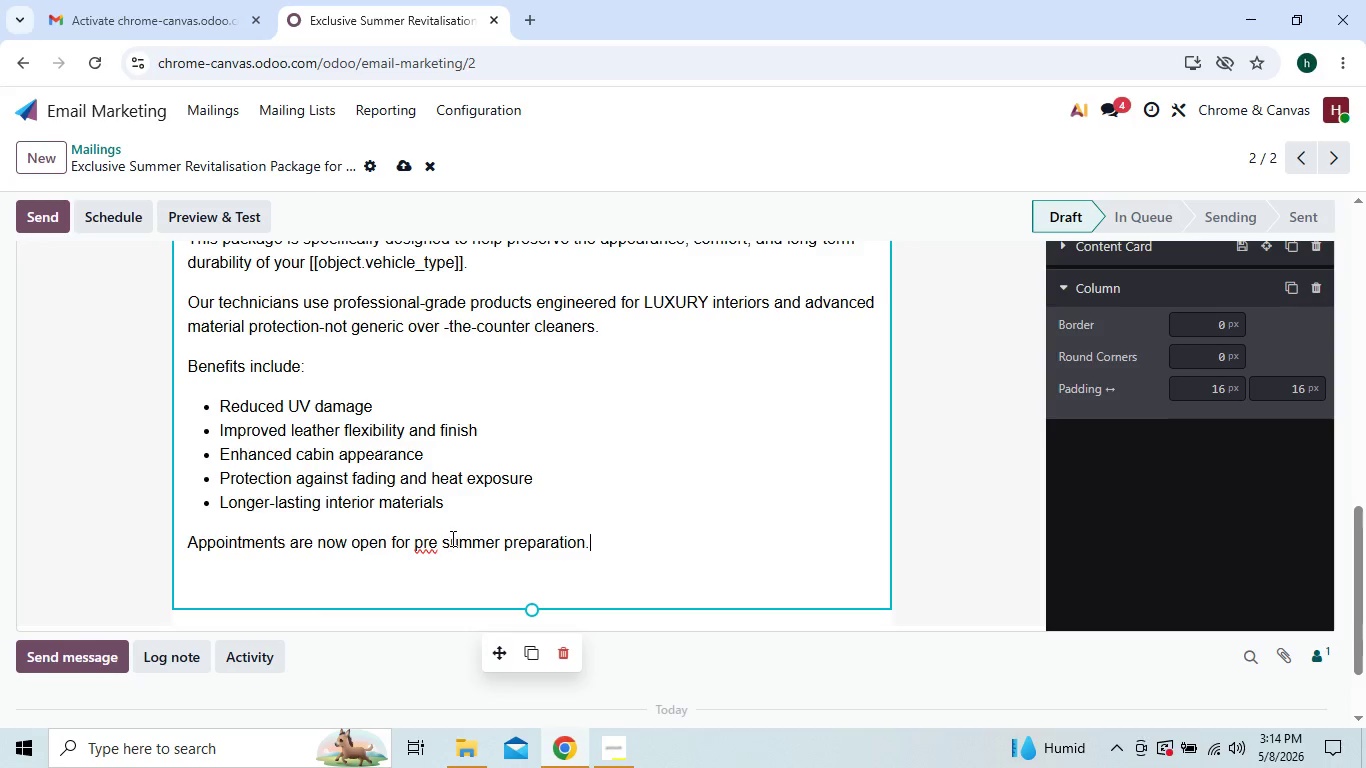 
left_click([448, 539])
 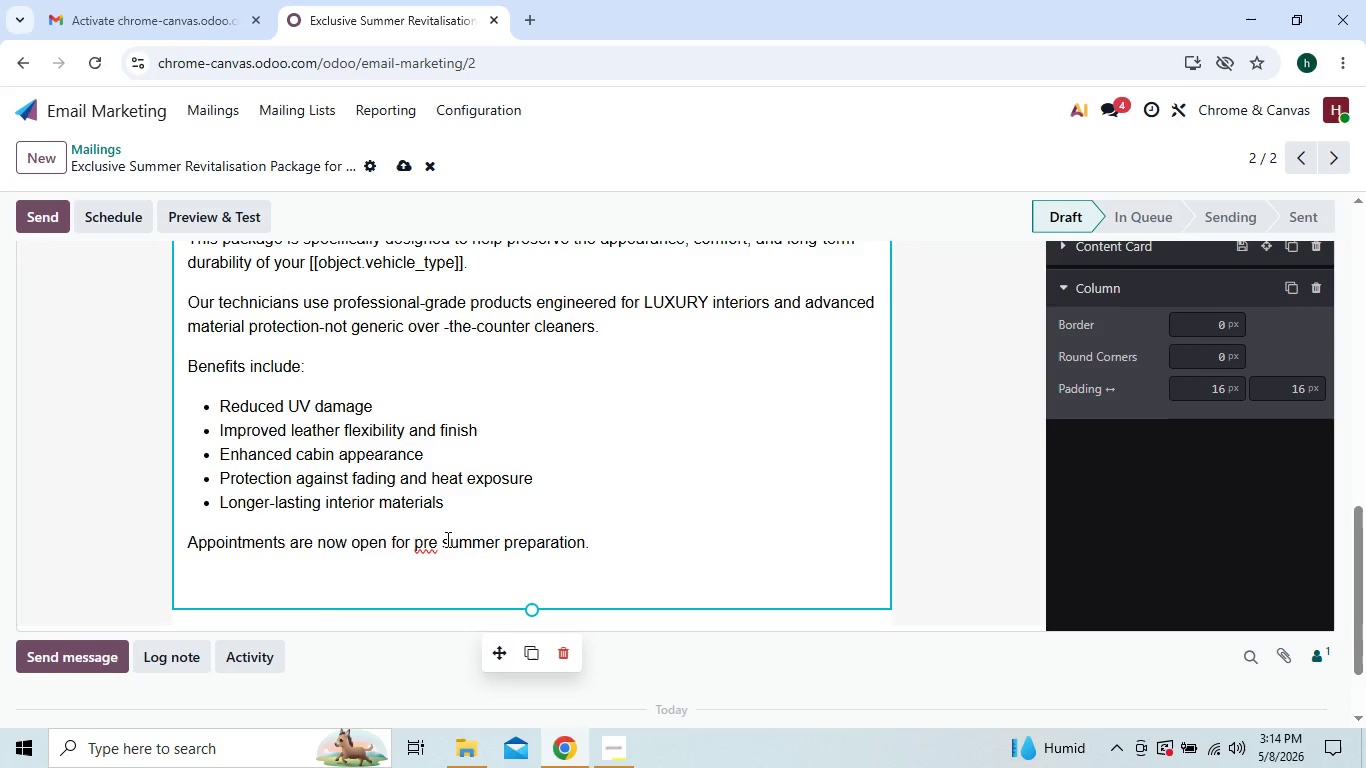 
left_click([446, 539])
 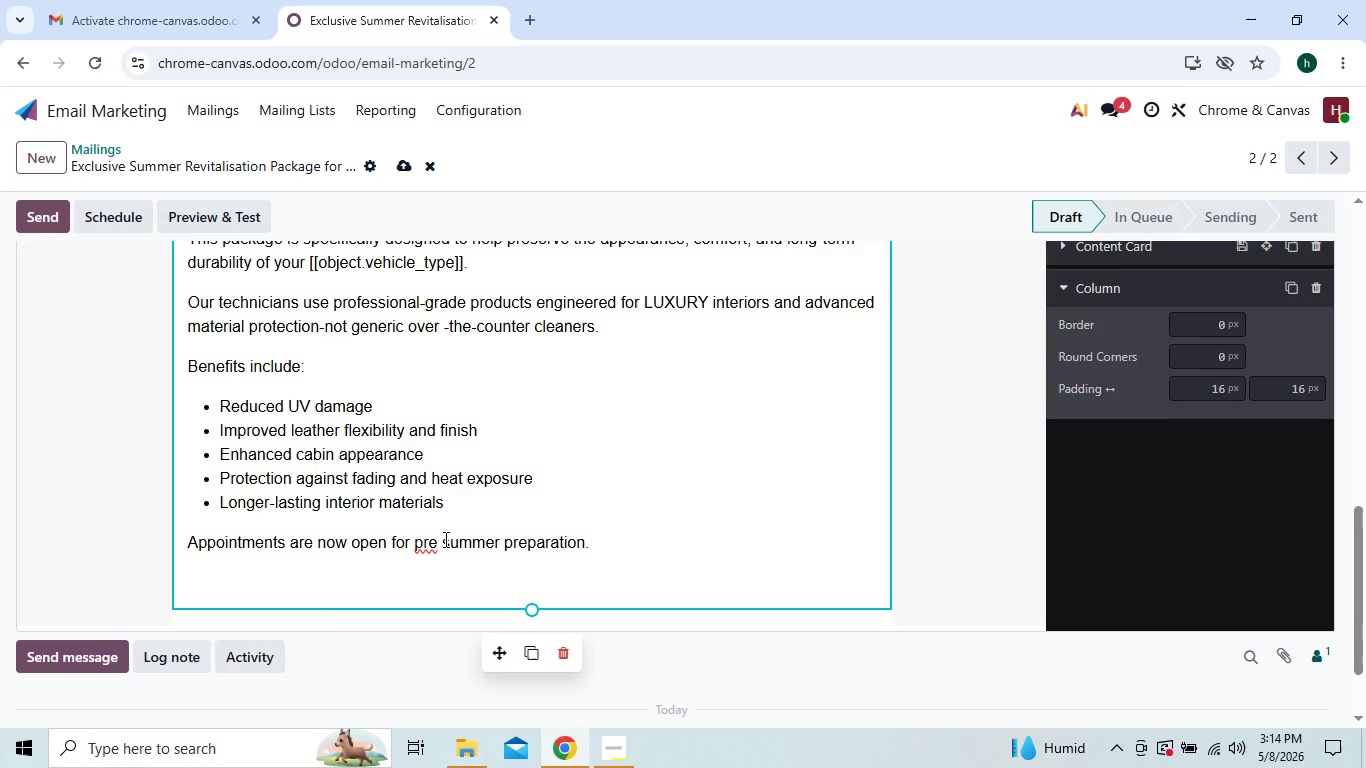 
left_click([444, 539])
 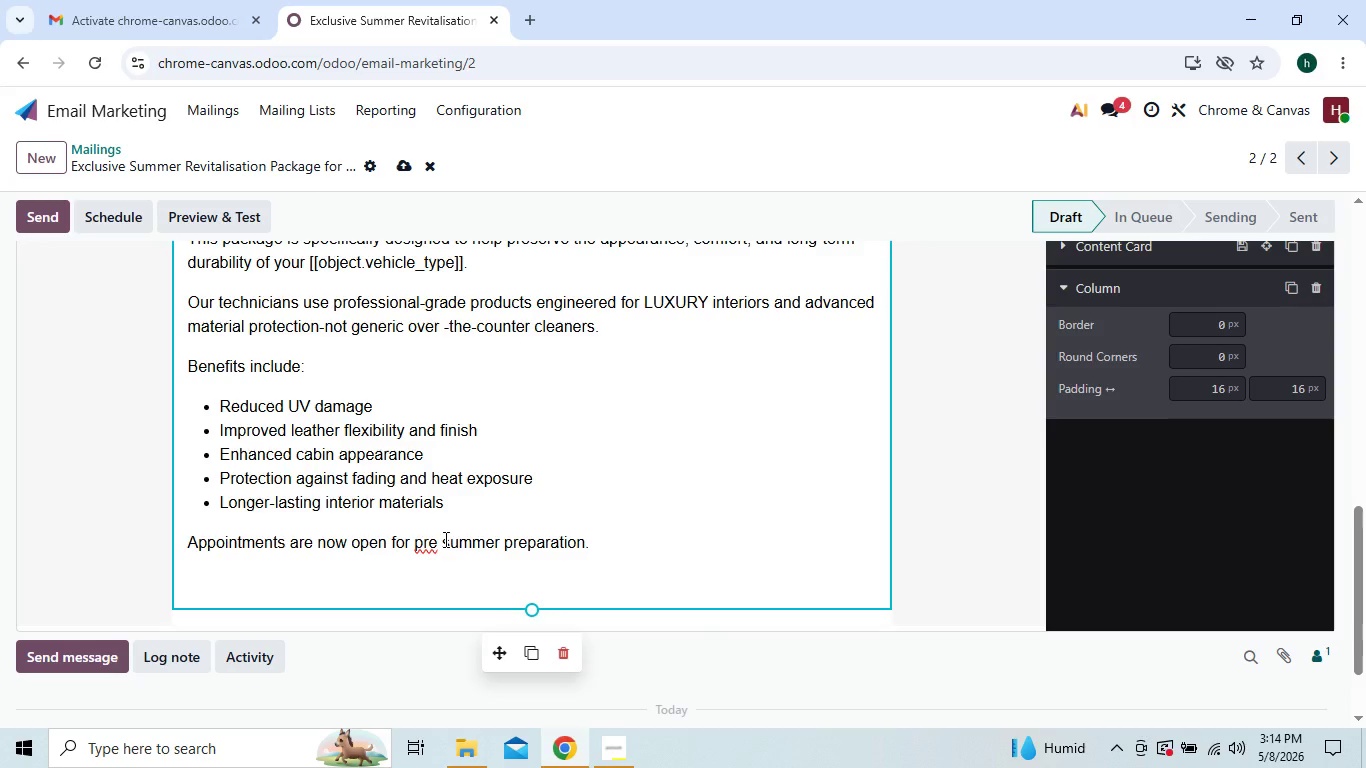 
key(Backspace)
 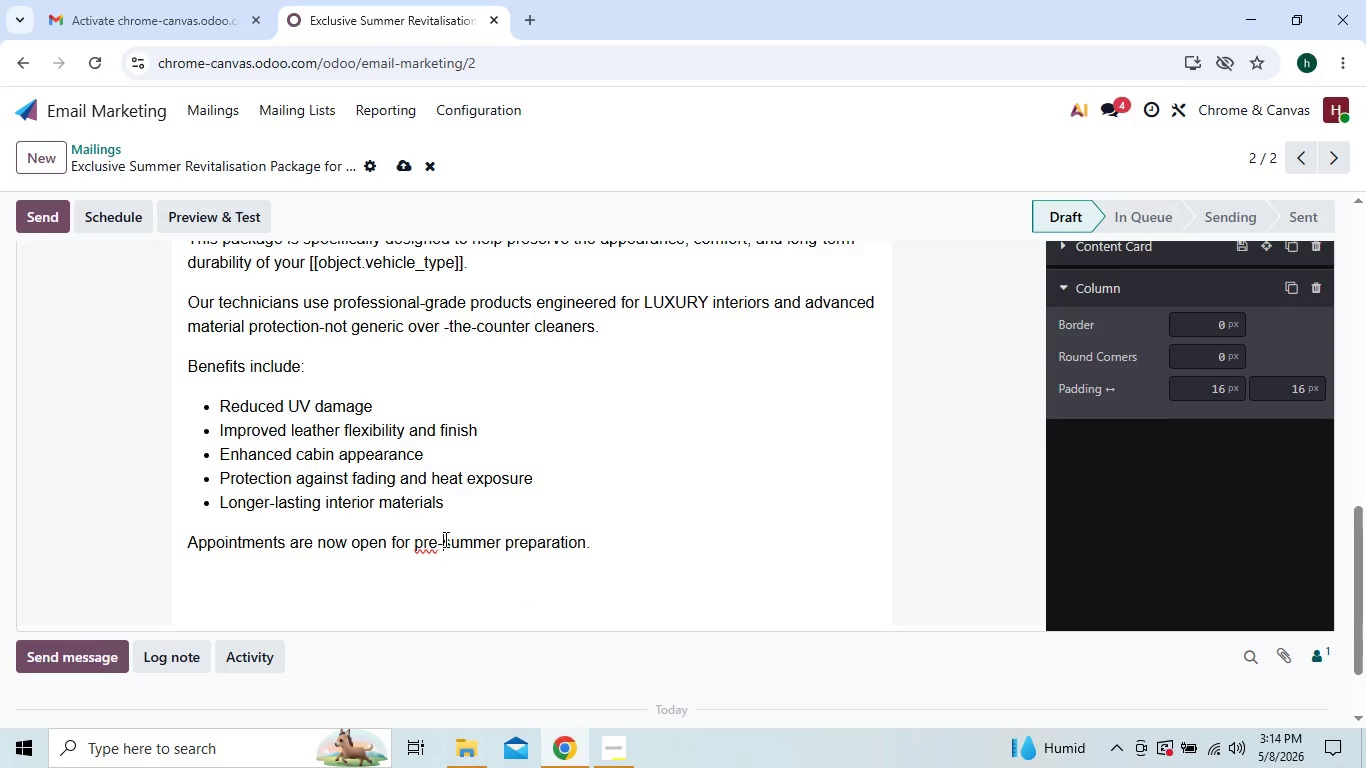 
key(Minus)
 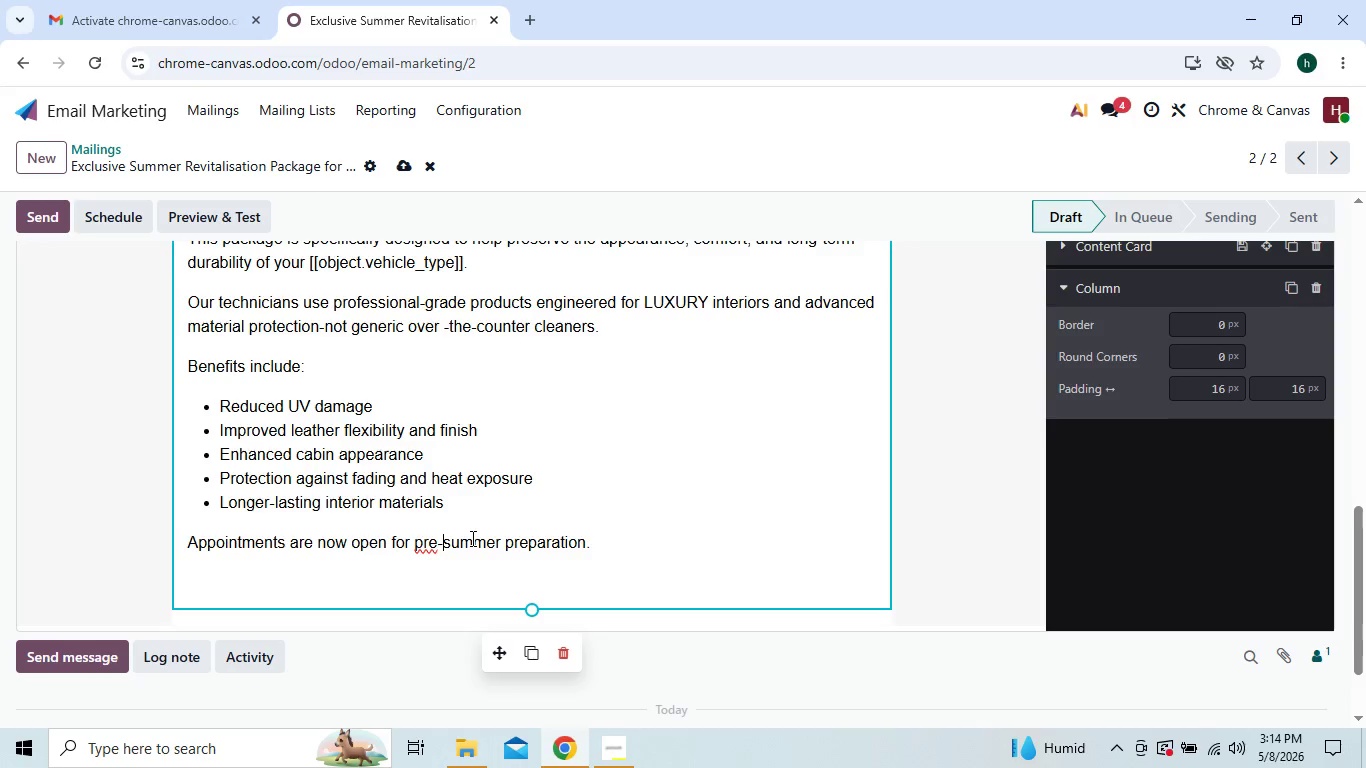 
wait(10.47)
 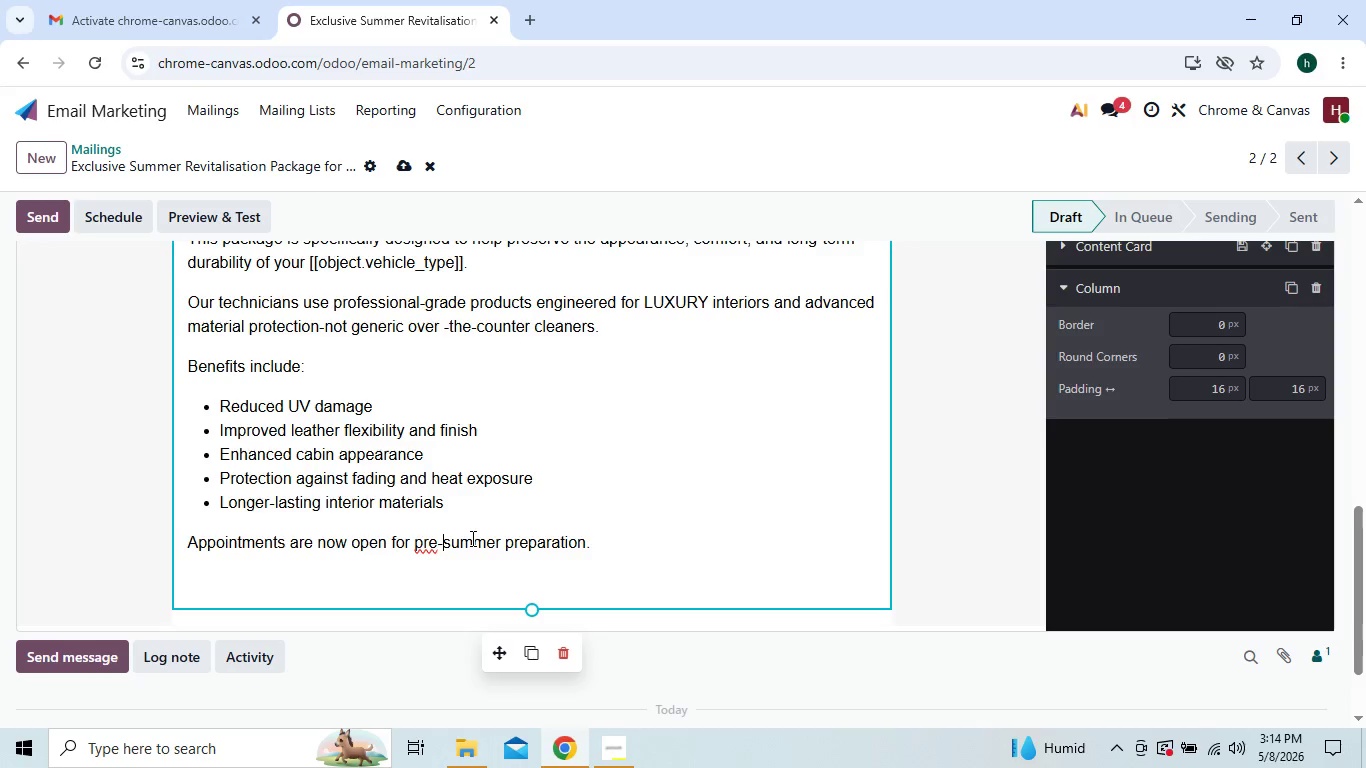 
left_click([639, 574])
 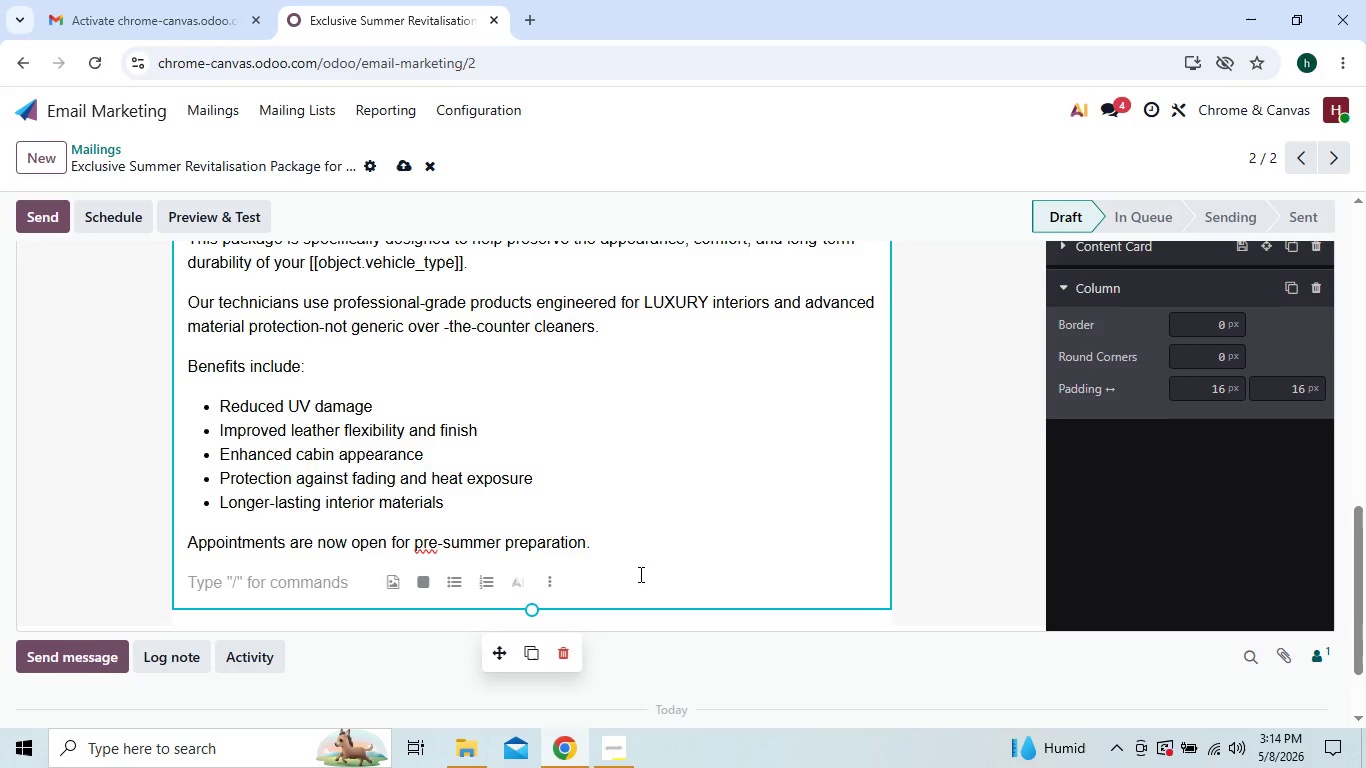 
key(Enter)
 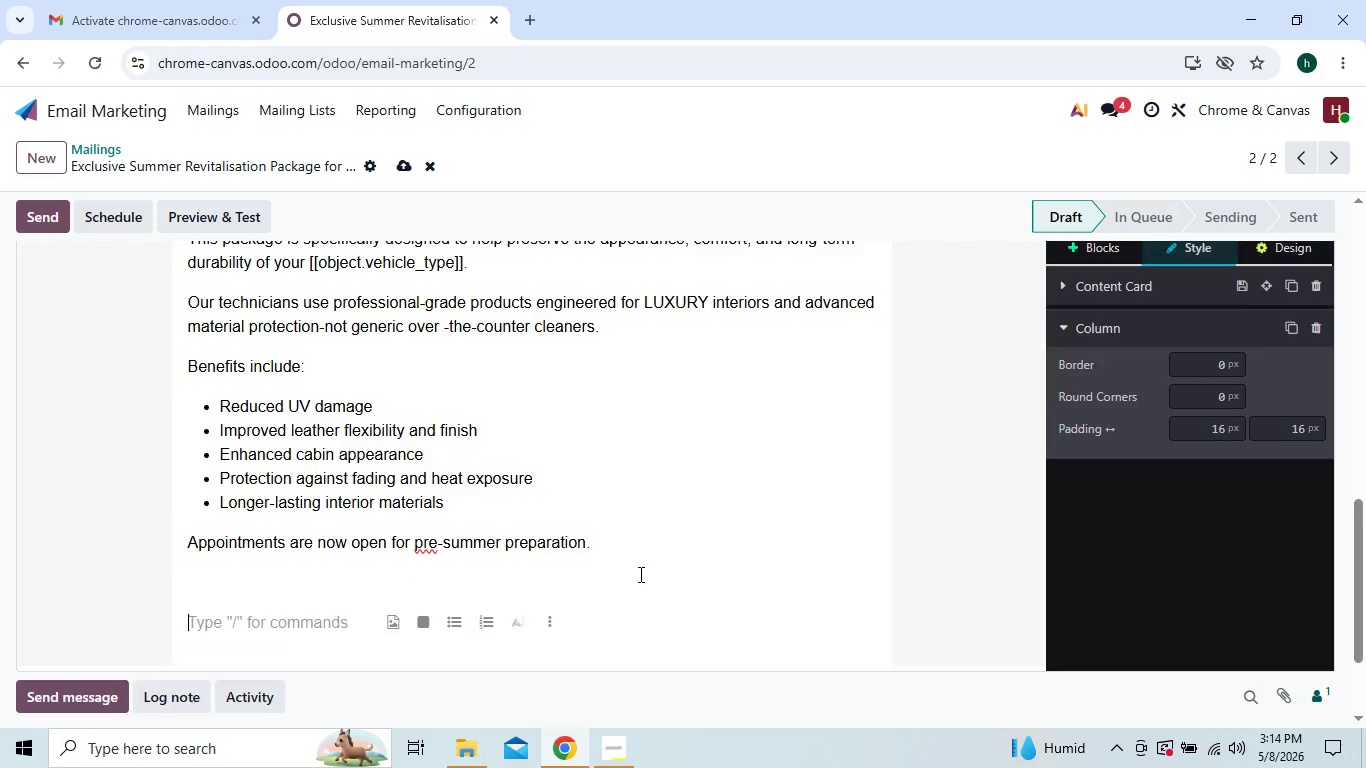 
key(Enter)
 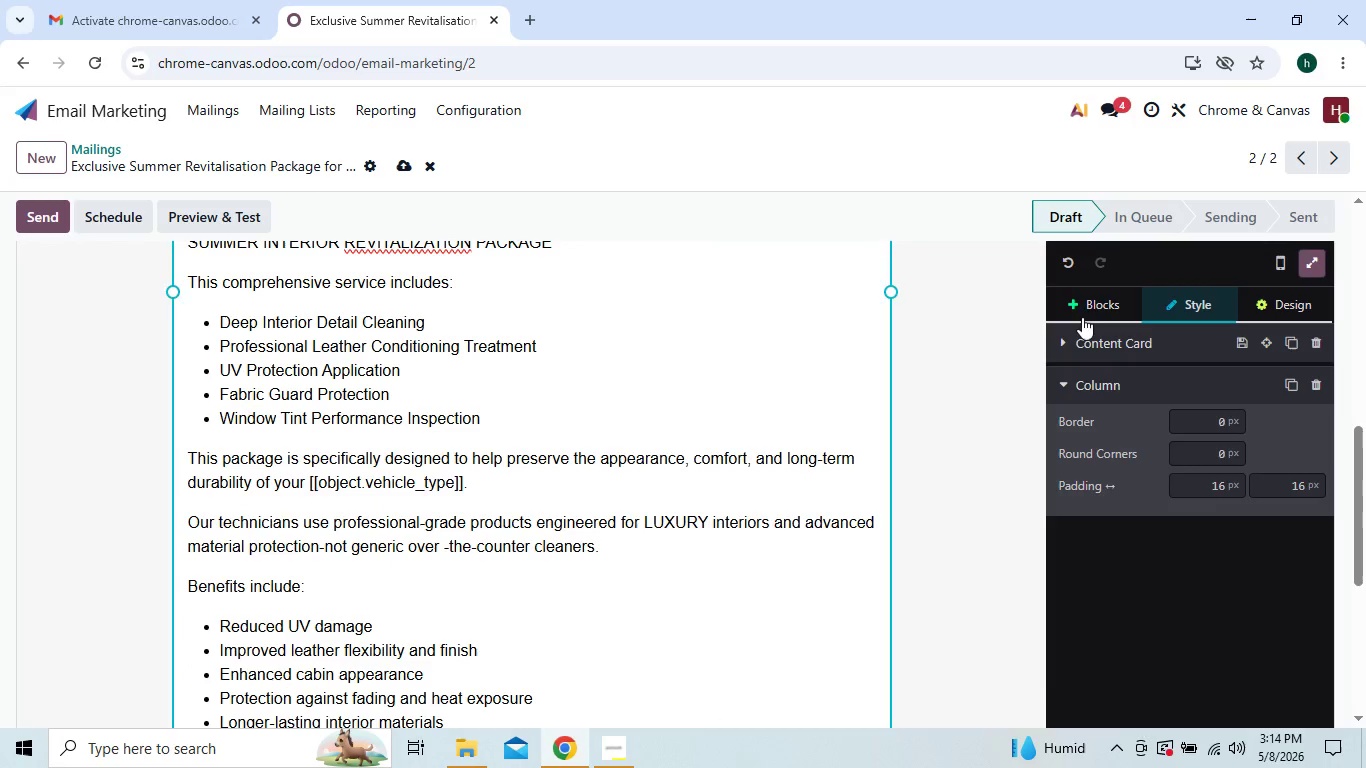 
left_click([1099, 309])
 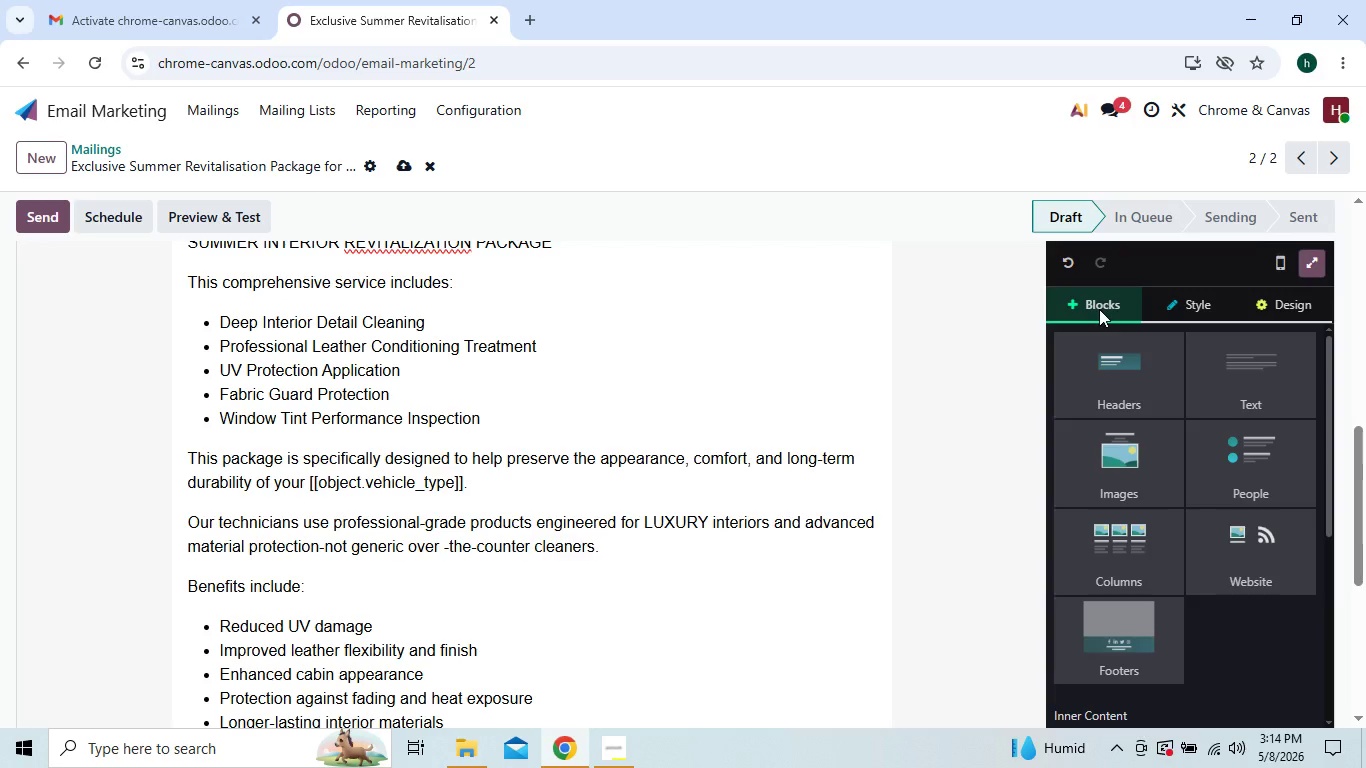 
mouse_move([1116, 573])
 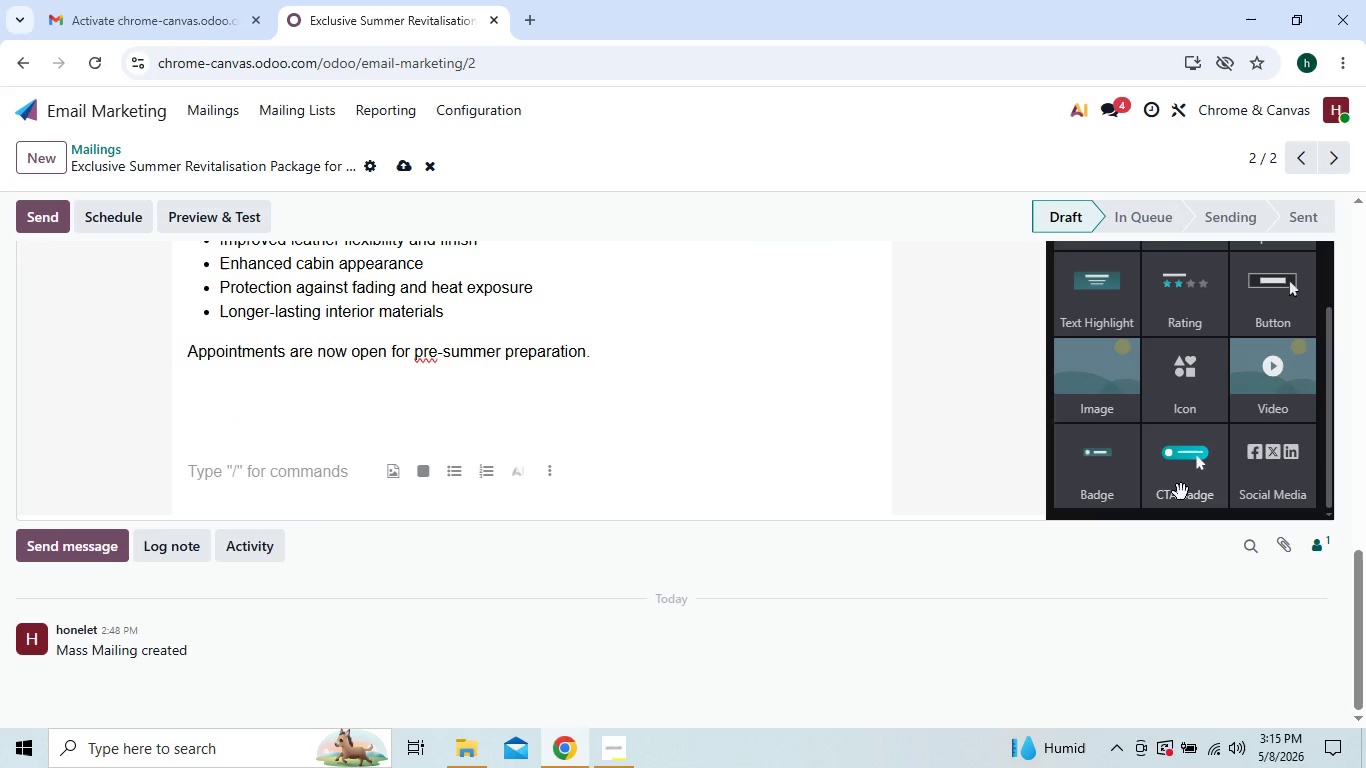 
left_click_drag(start_coordinate=[1181, 492], to_coordinate=[746, 398])
 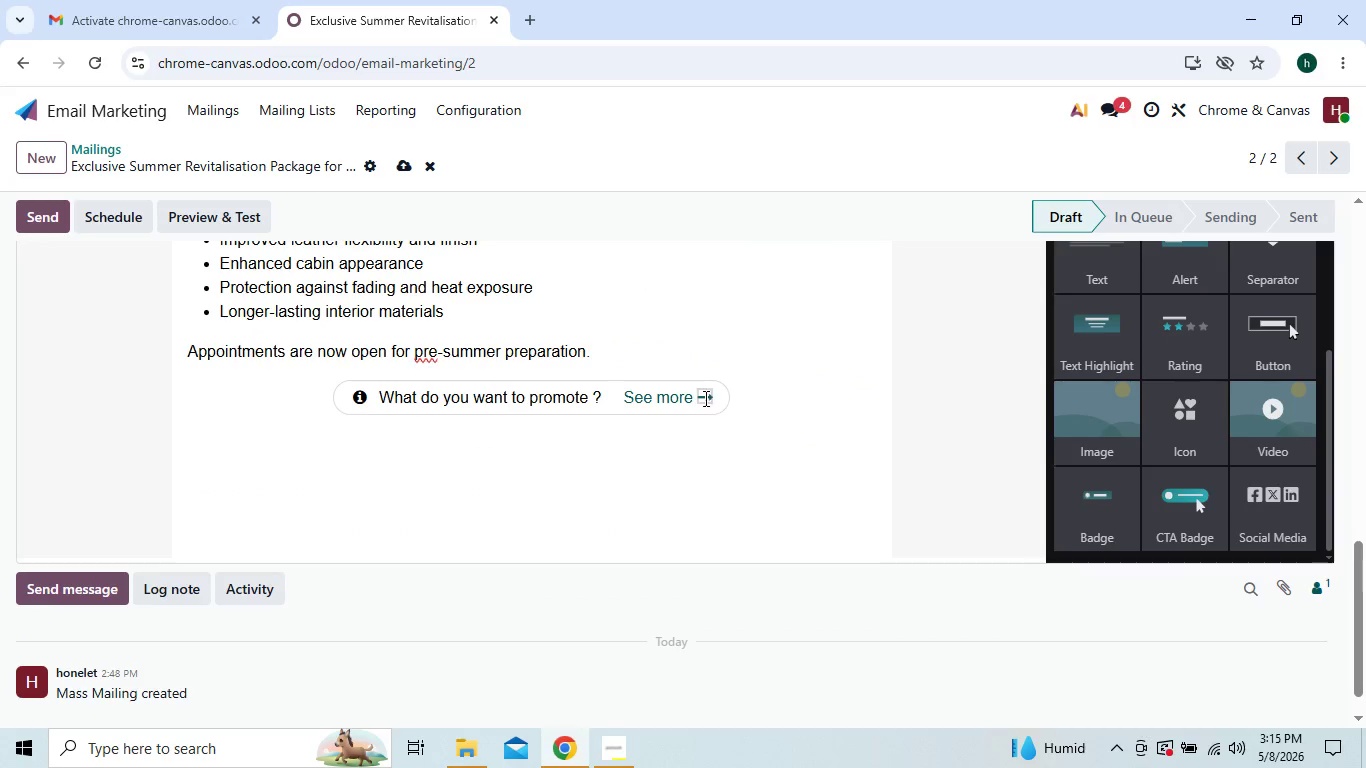 
left_click([697, 398])
 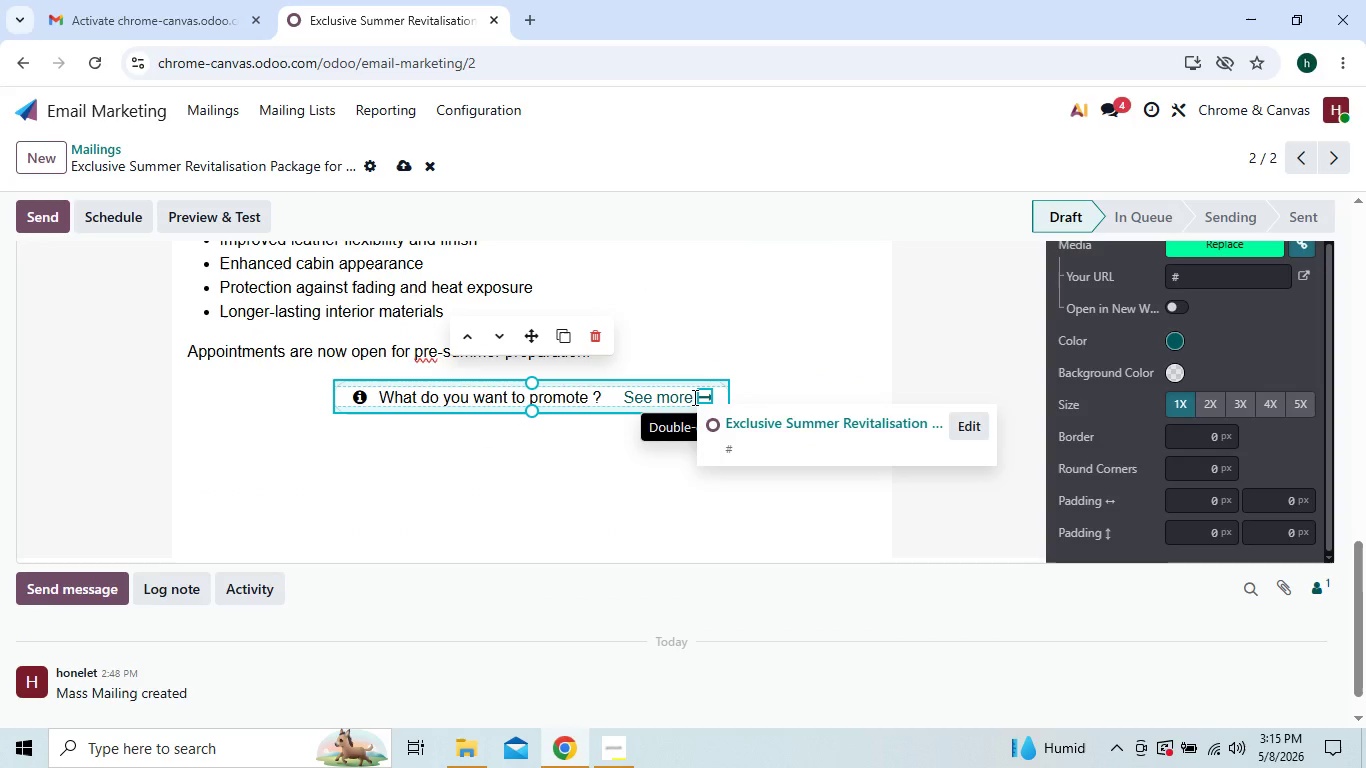 
left_click([693, 397])
 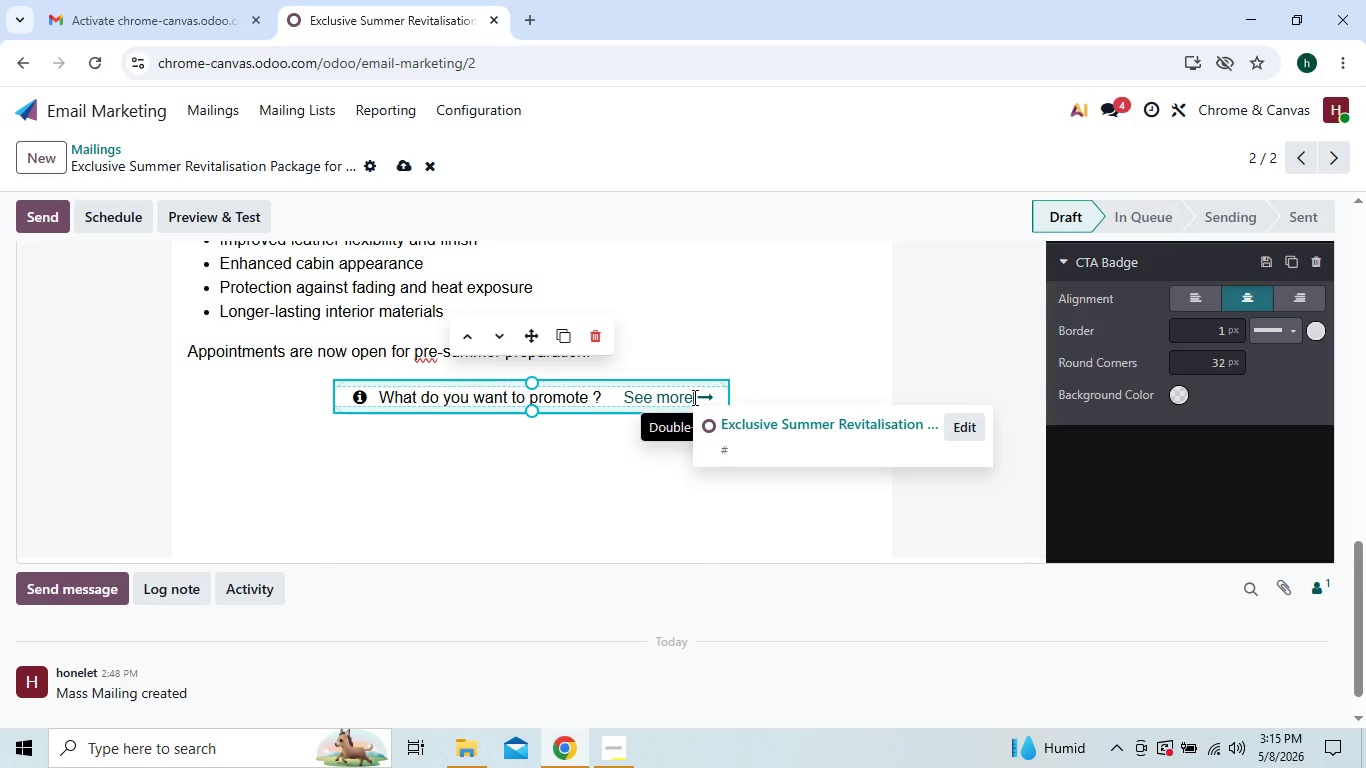 
key(Backspace)
 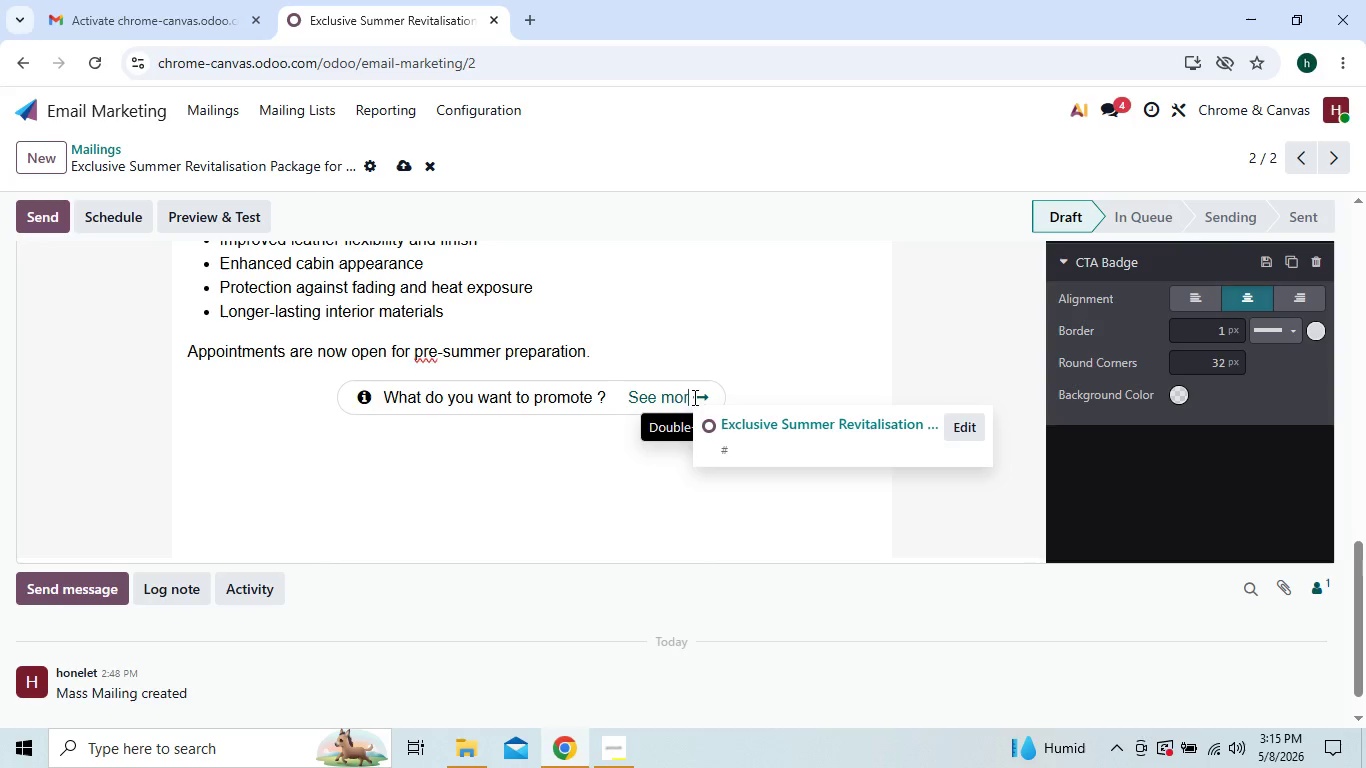 
key(Backspace)
 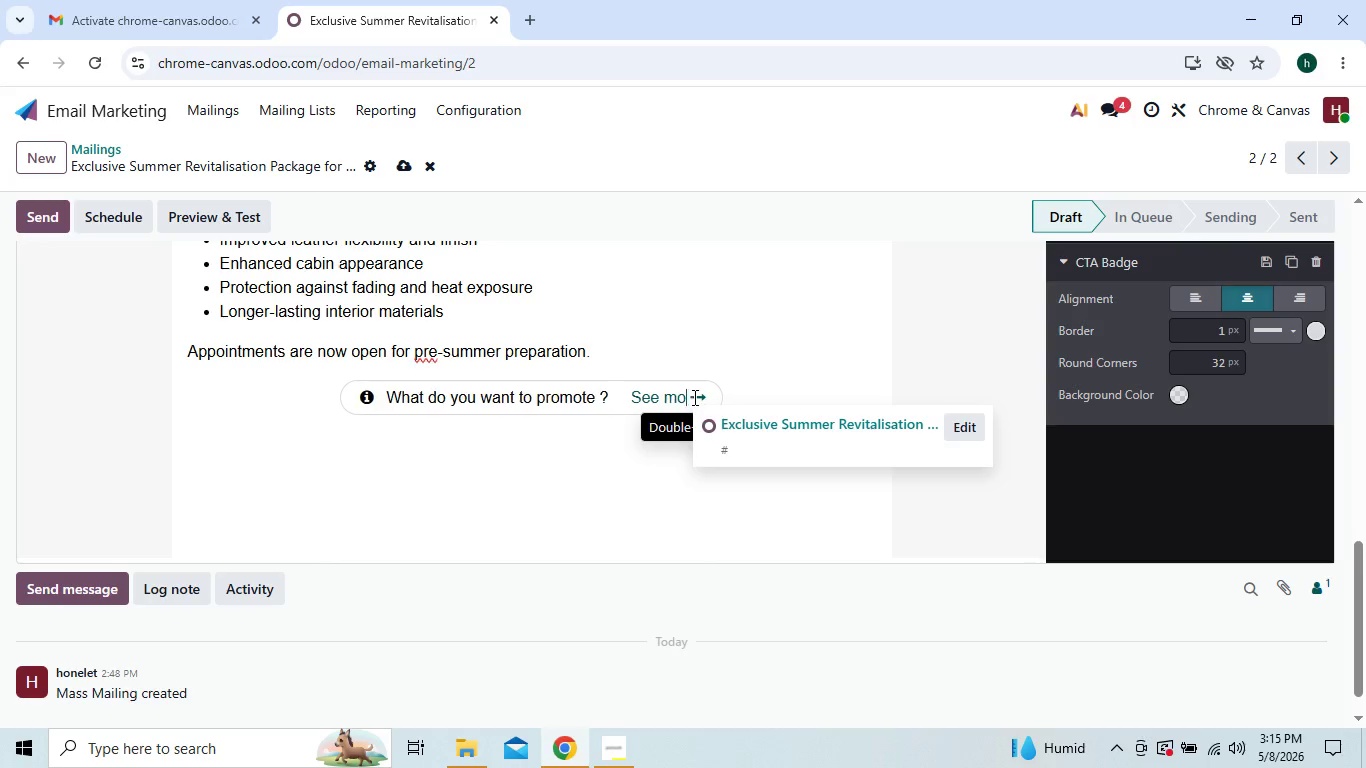 
key(Backspace)
 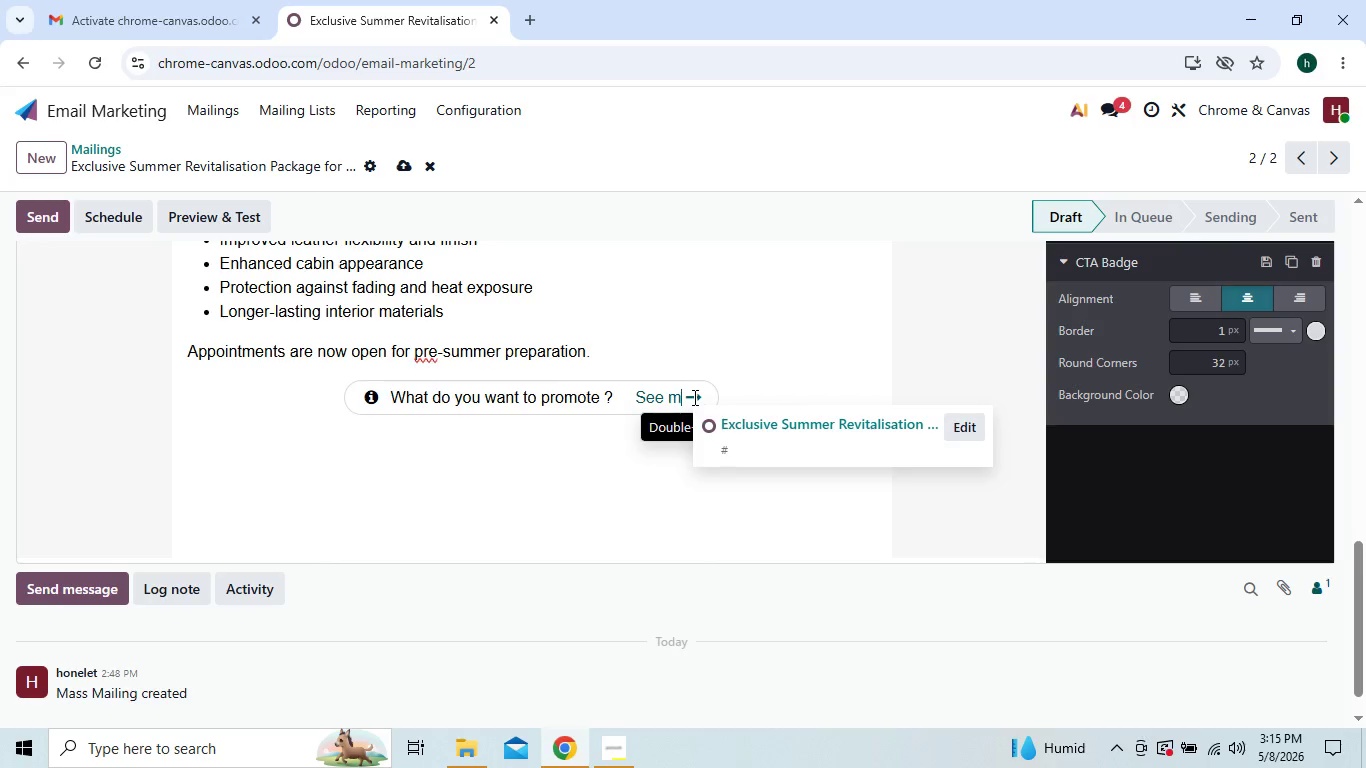 
key(Backspace)
 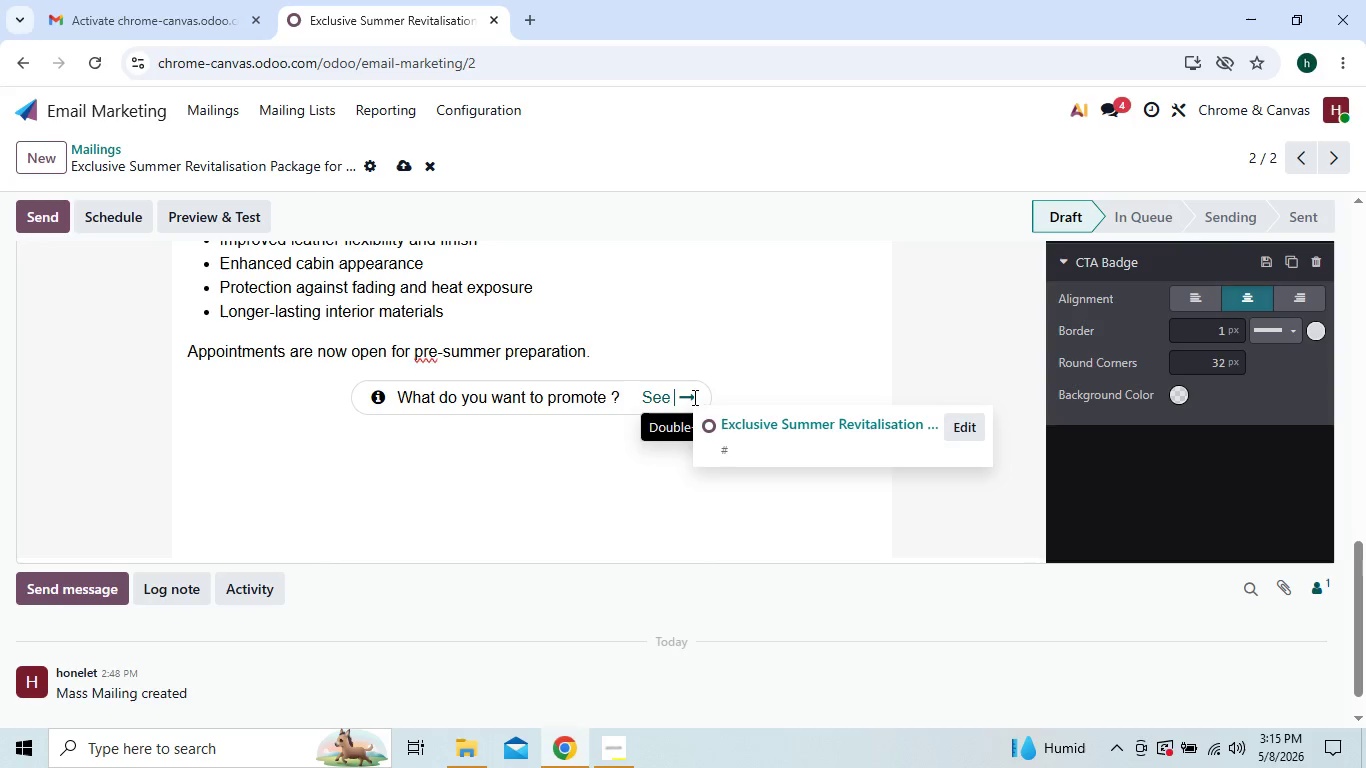 
key(Backspace)
 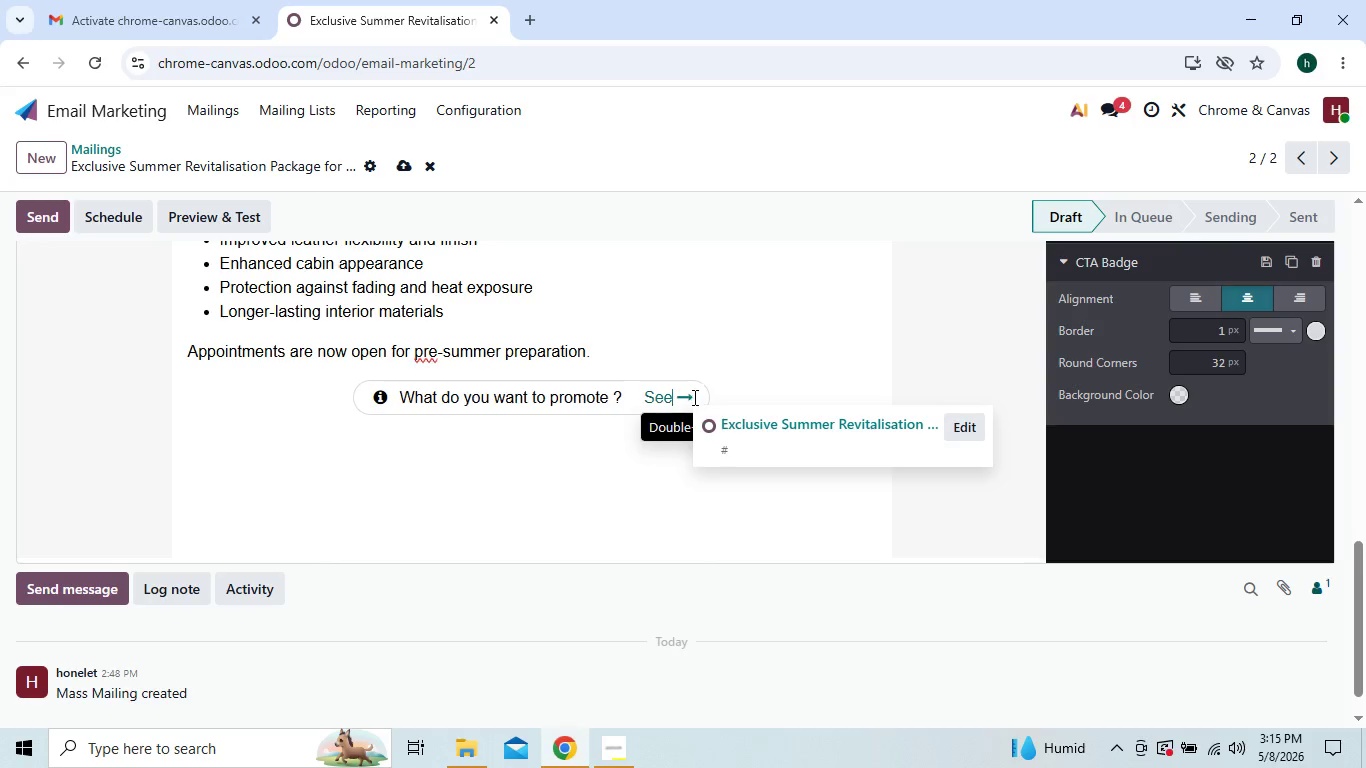 
key(Backspace)
 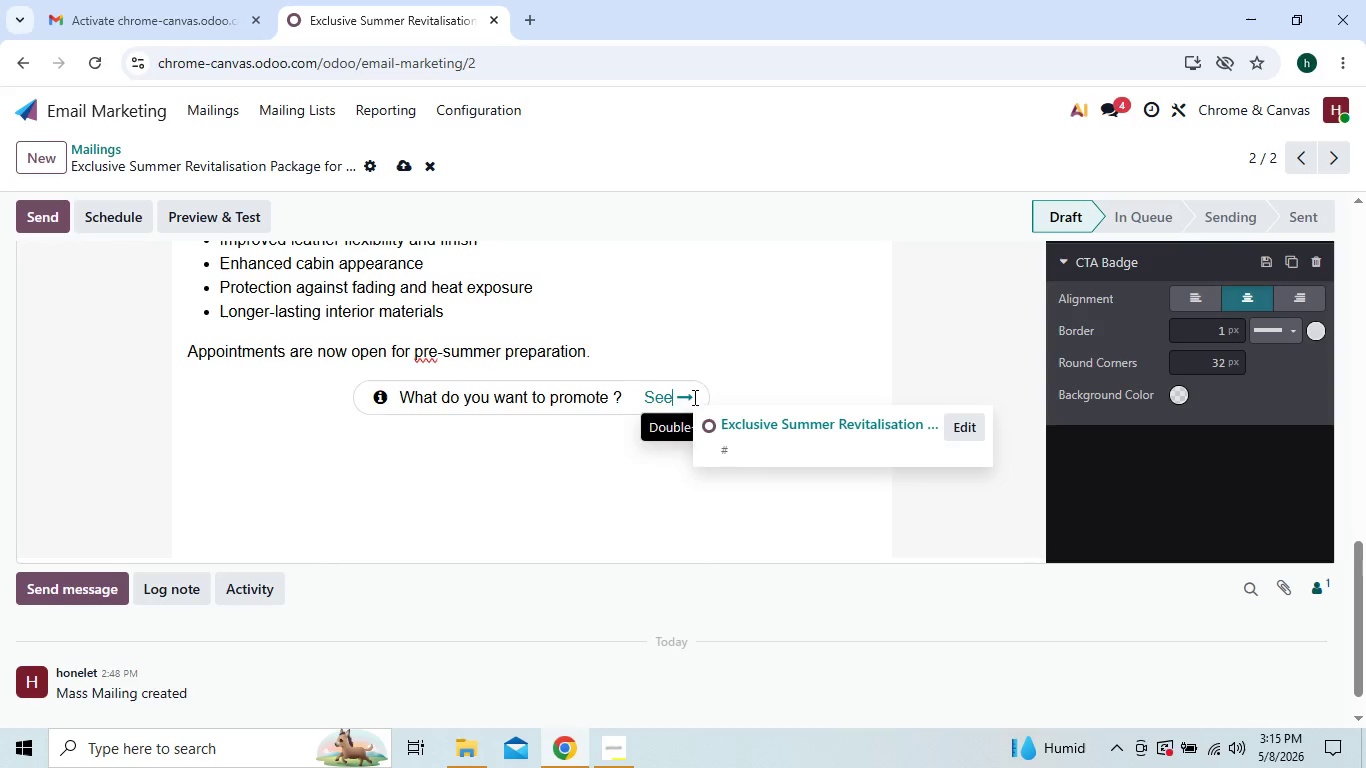 
key(Backspace)
 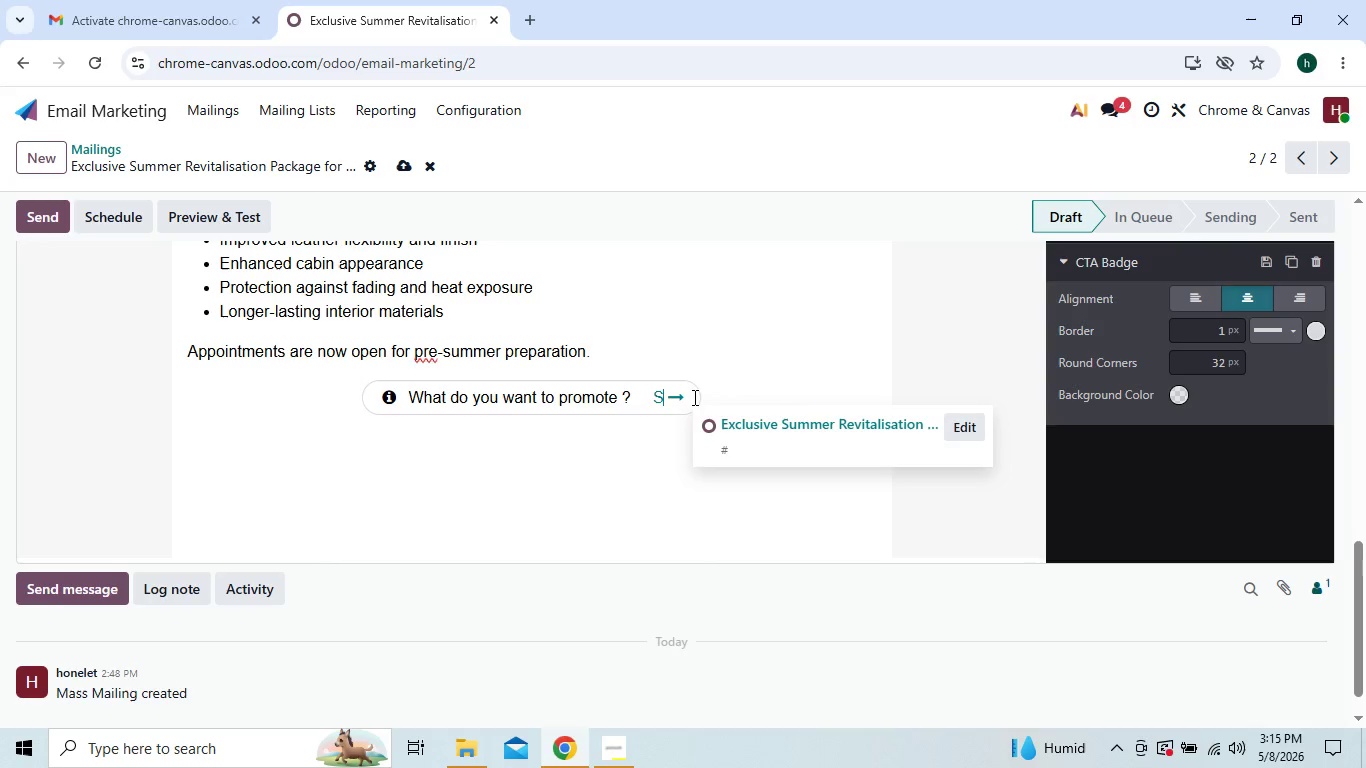 
key(Backspace)
 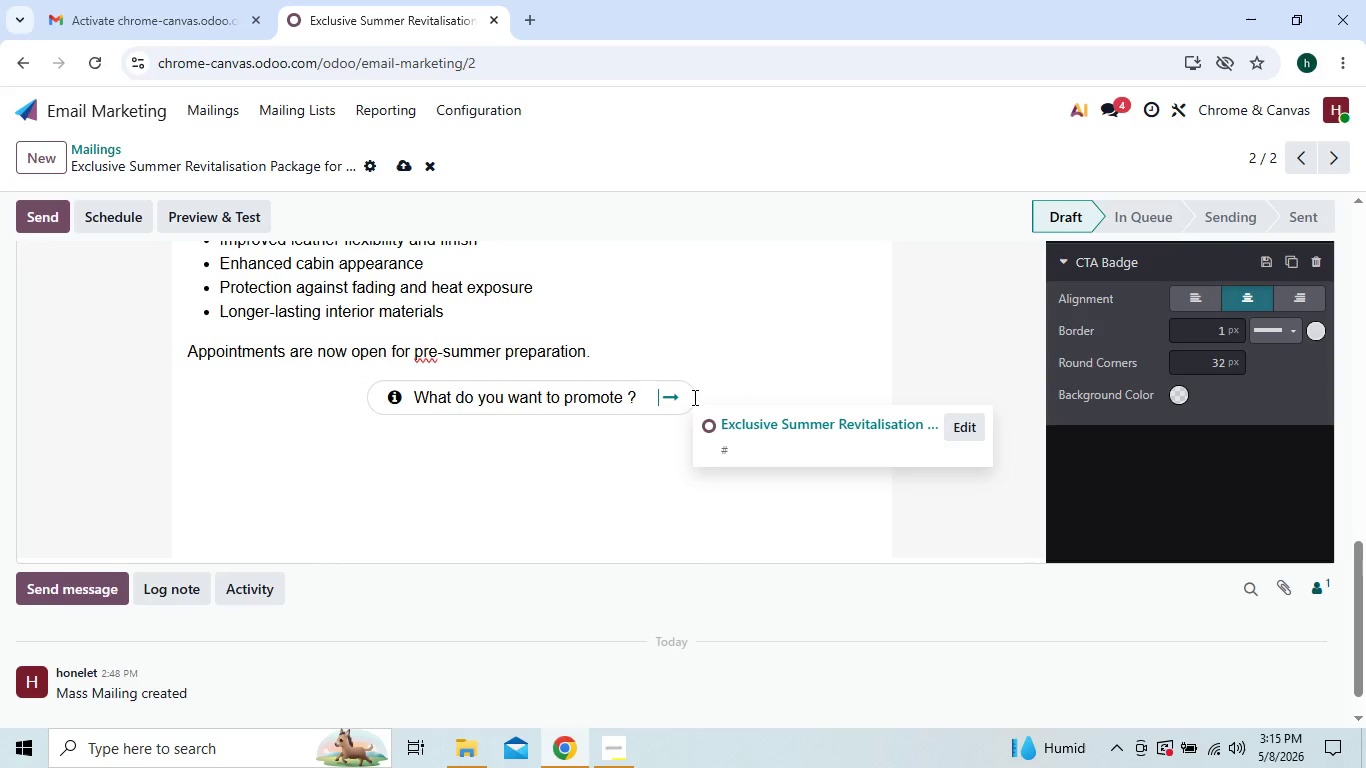 
key(Backspace)
 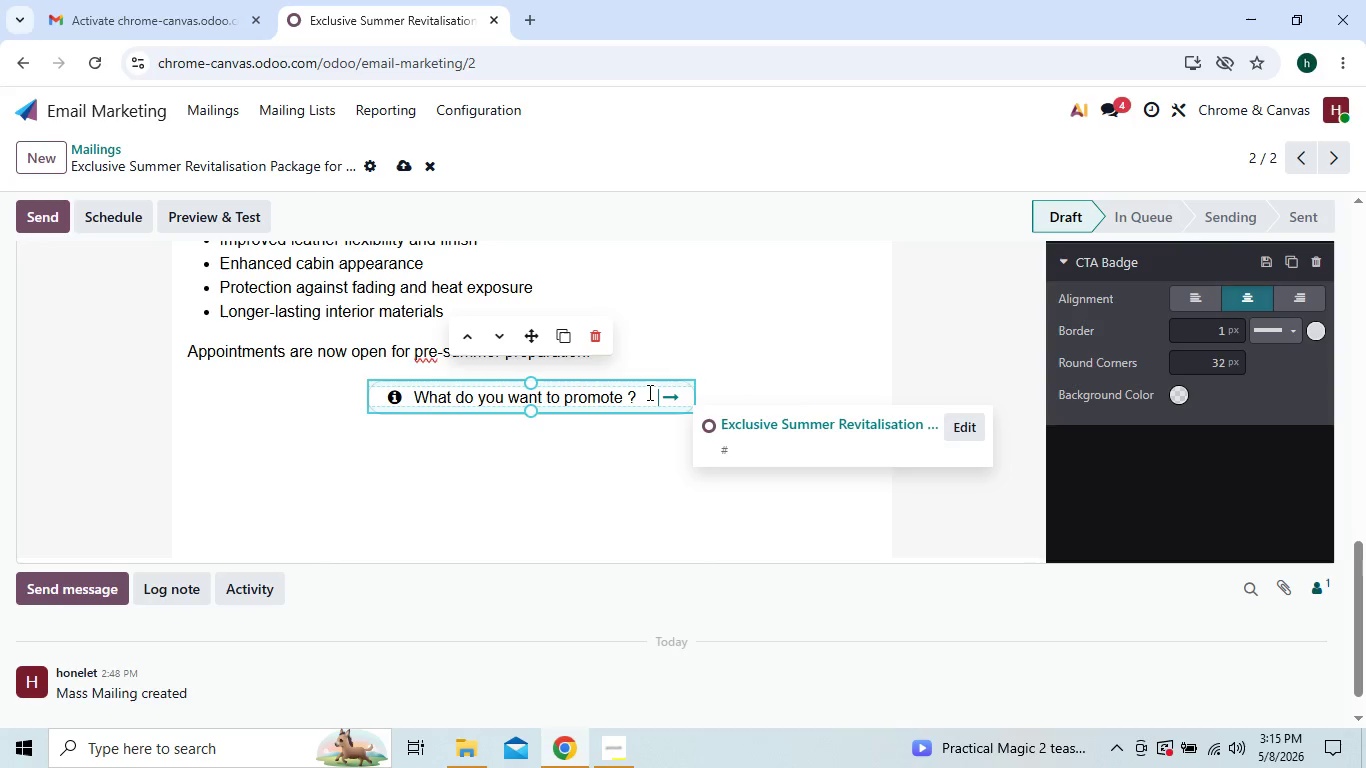 
left_click([644, 392])
 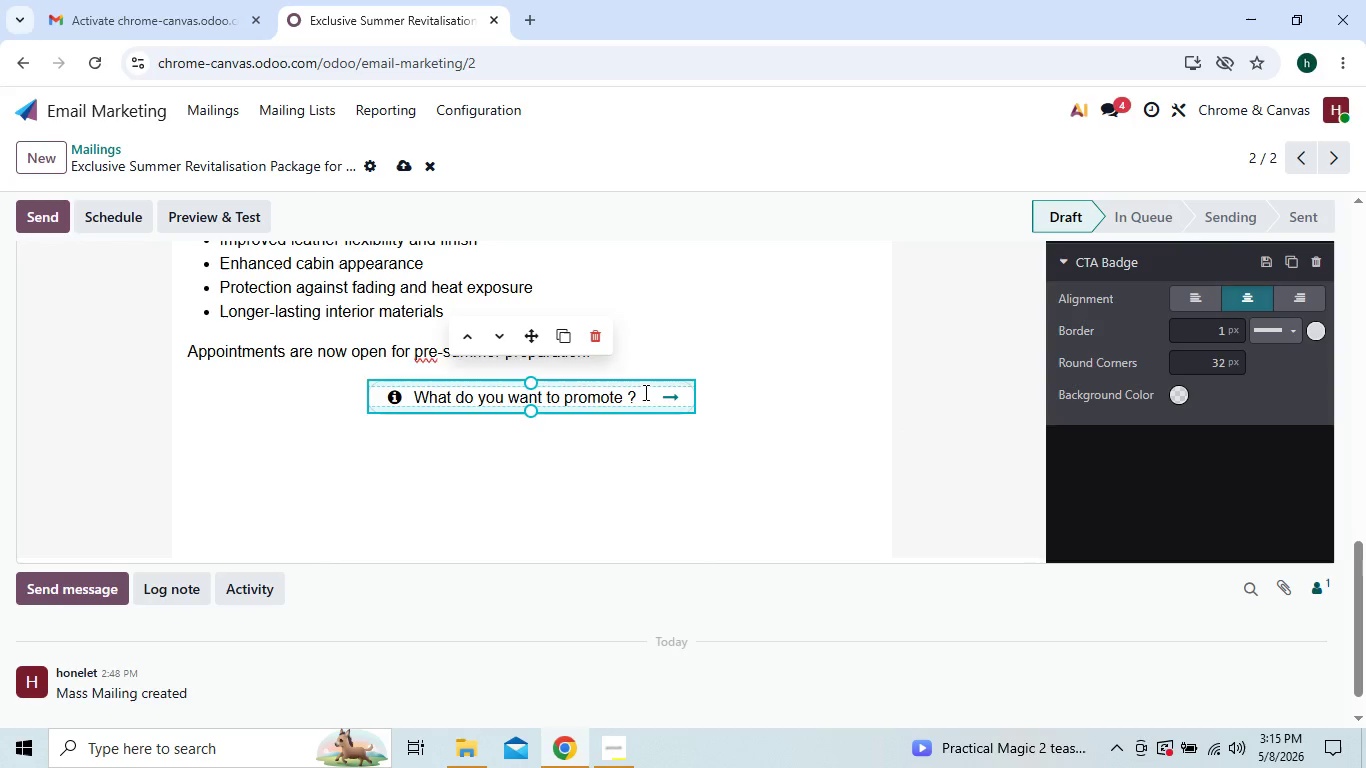 
key(Backspace)
 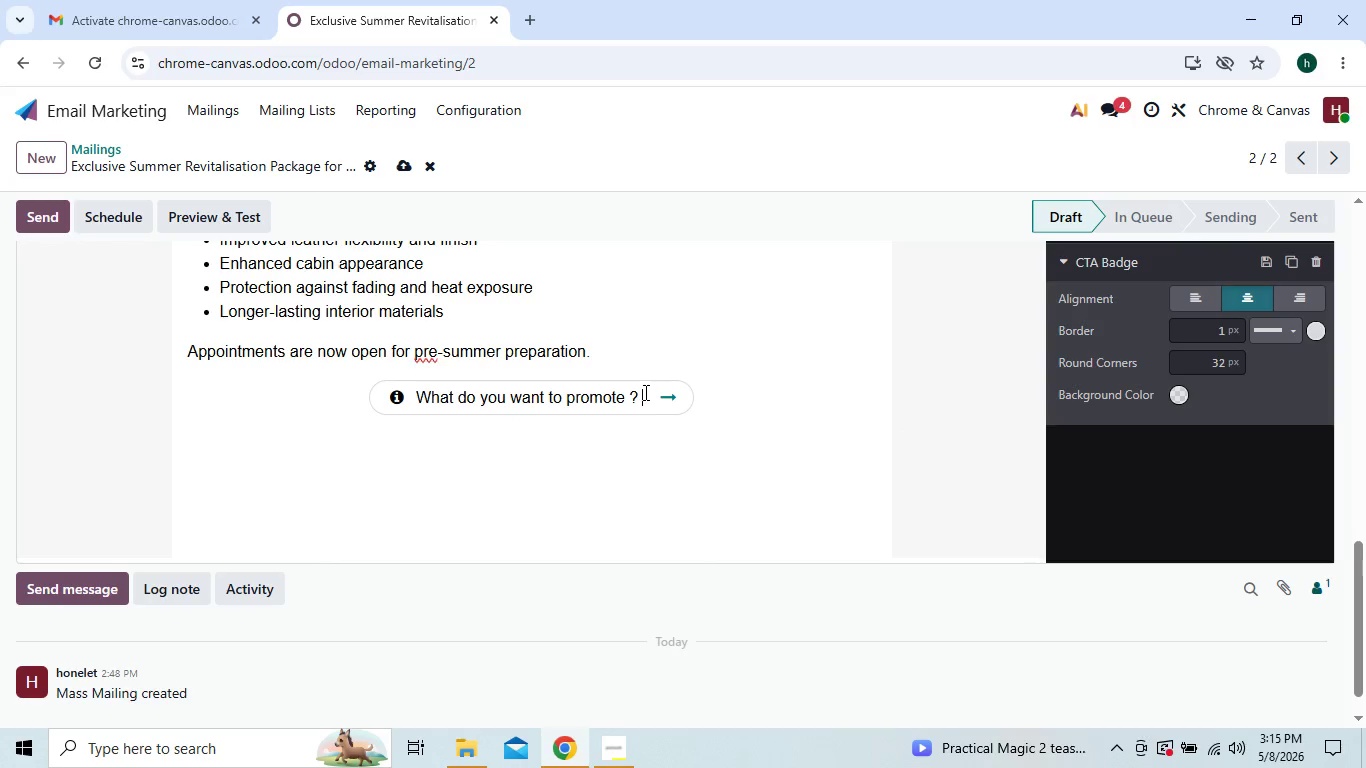 
key(Backspace)
 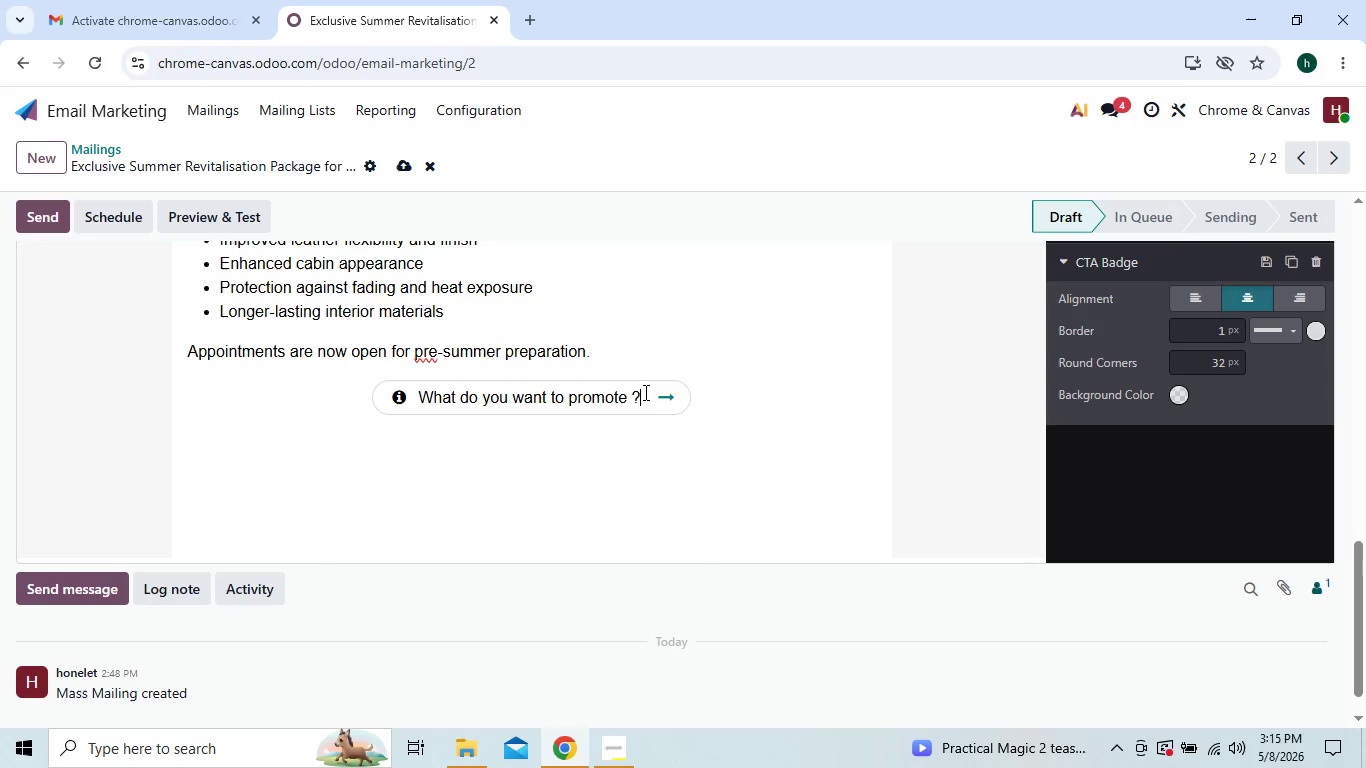 
key(Backspace)
 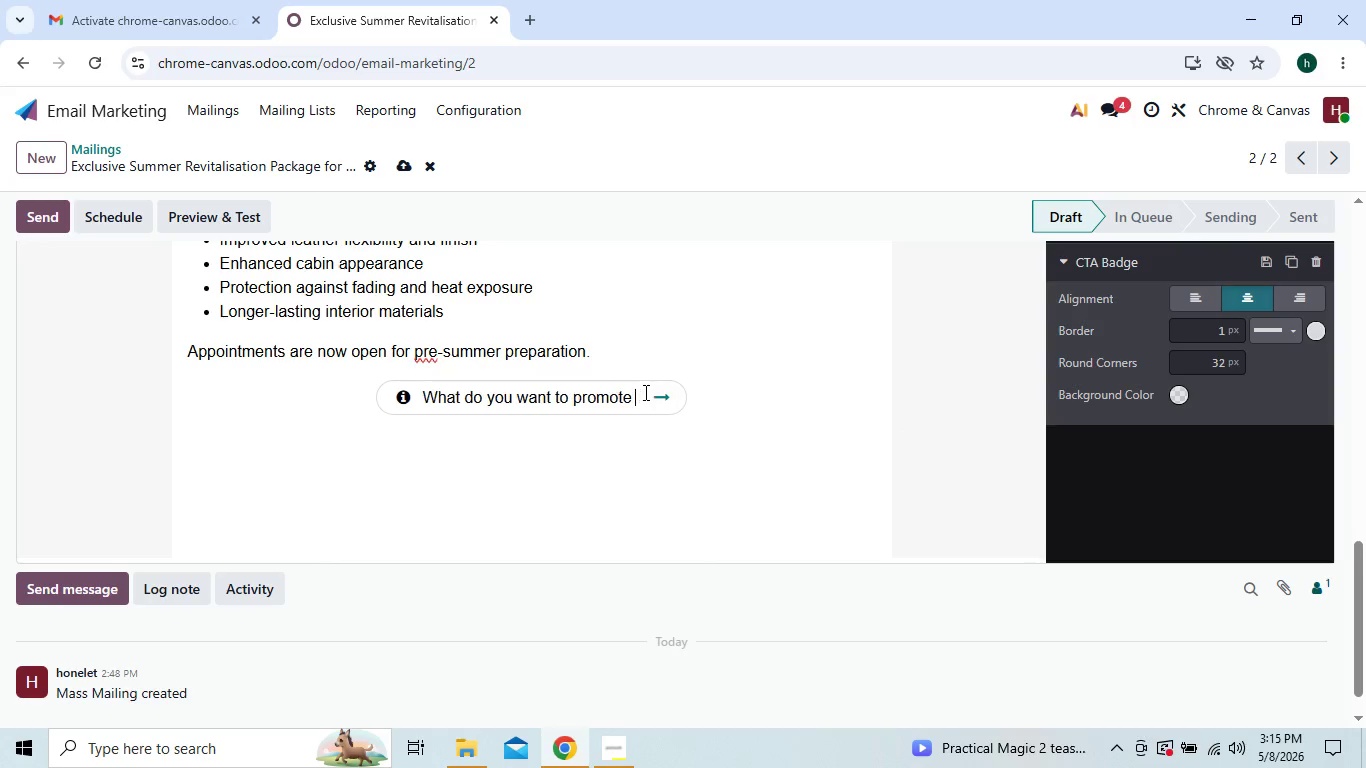 
key(Backspace)
 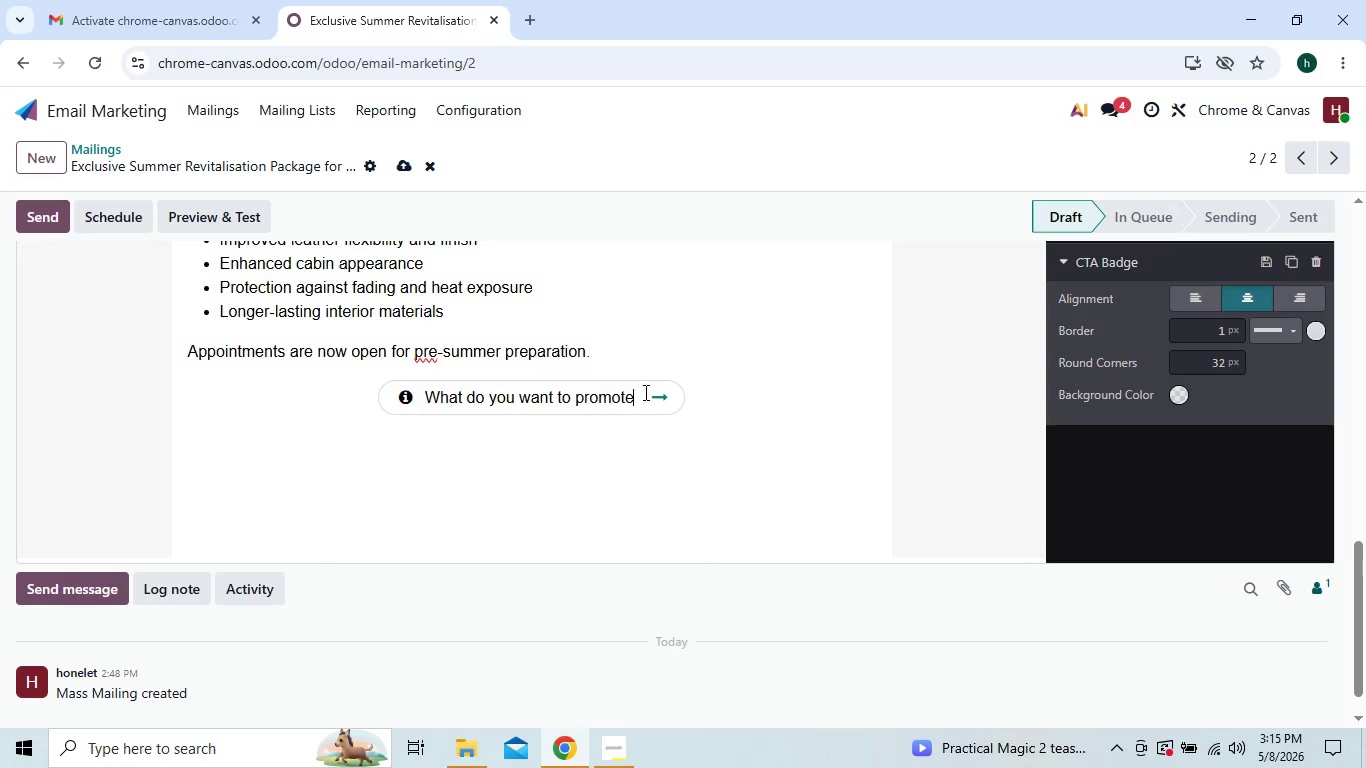 
key(Backspace)
 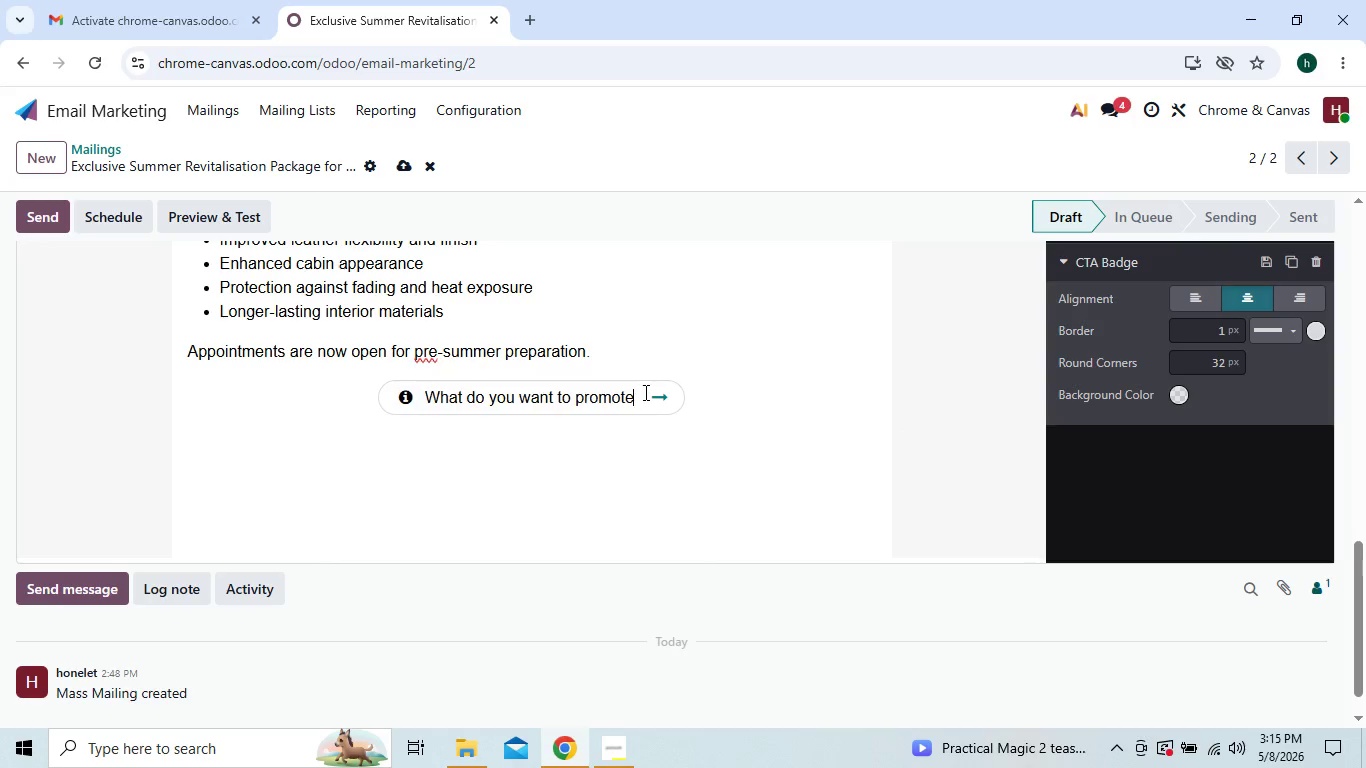 
key(Backspace)
 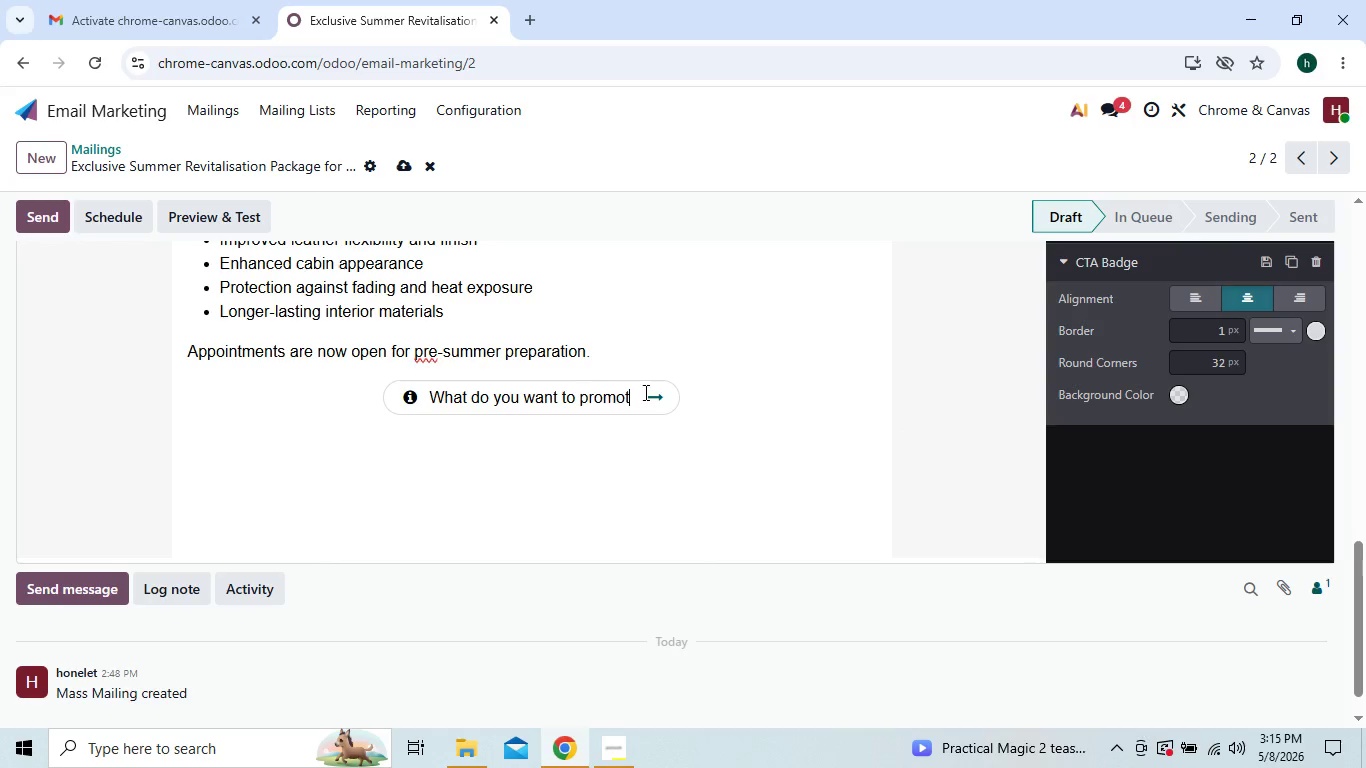 
key(Backspace)
 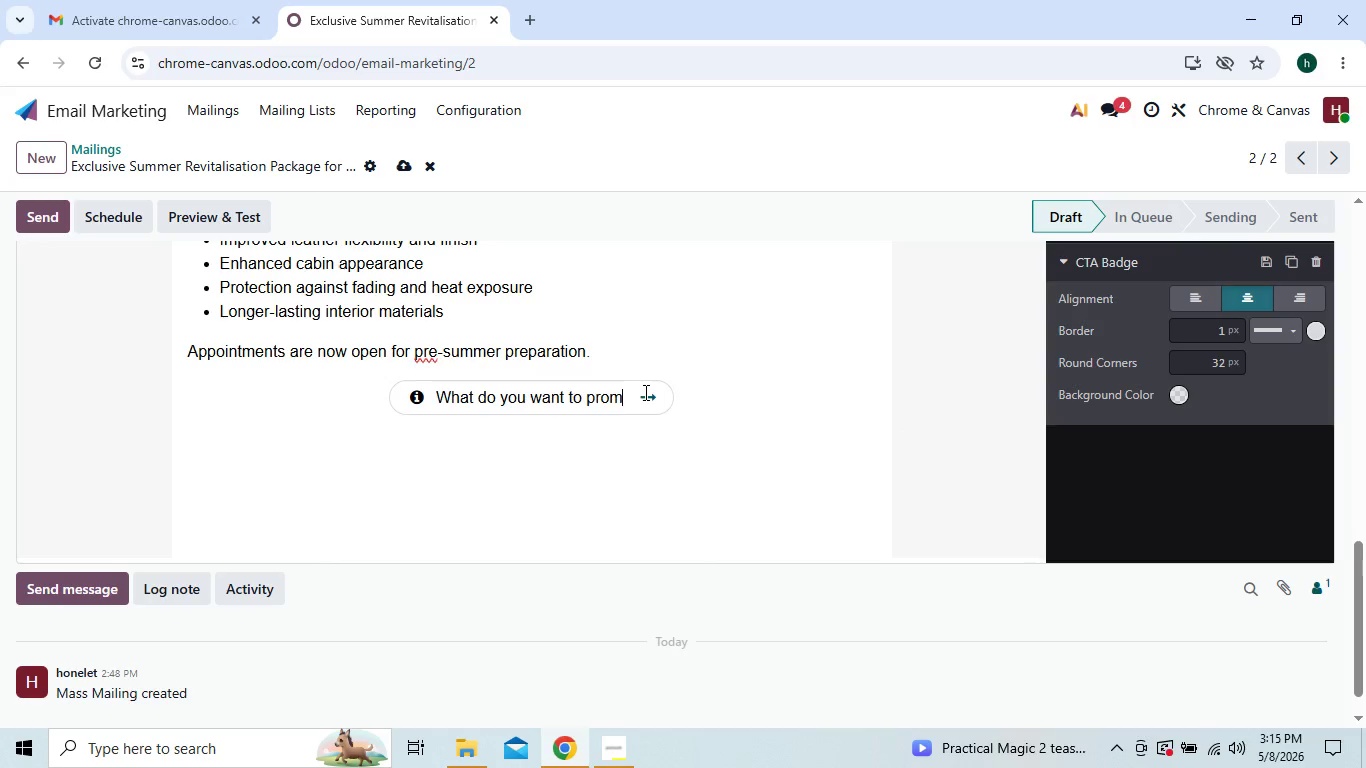 
key(Backspace)
 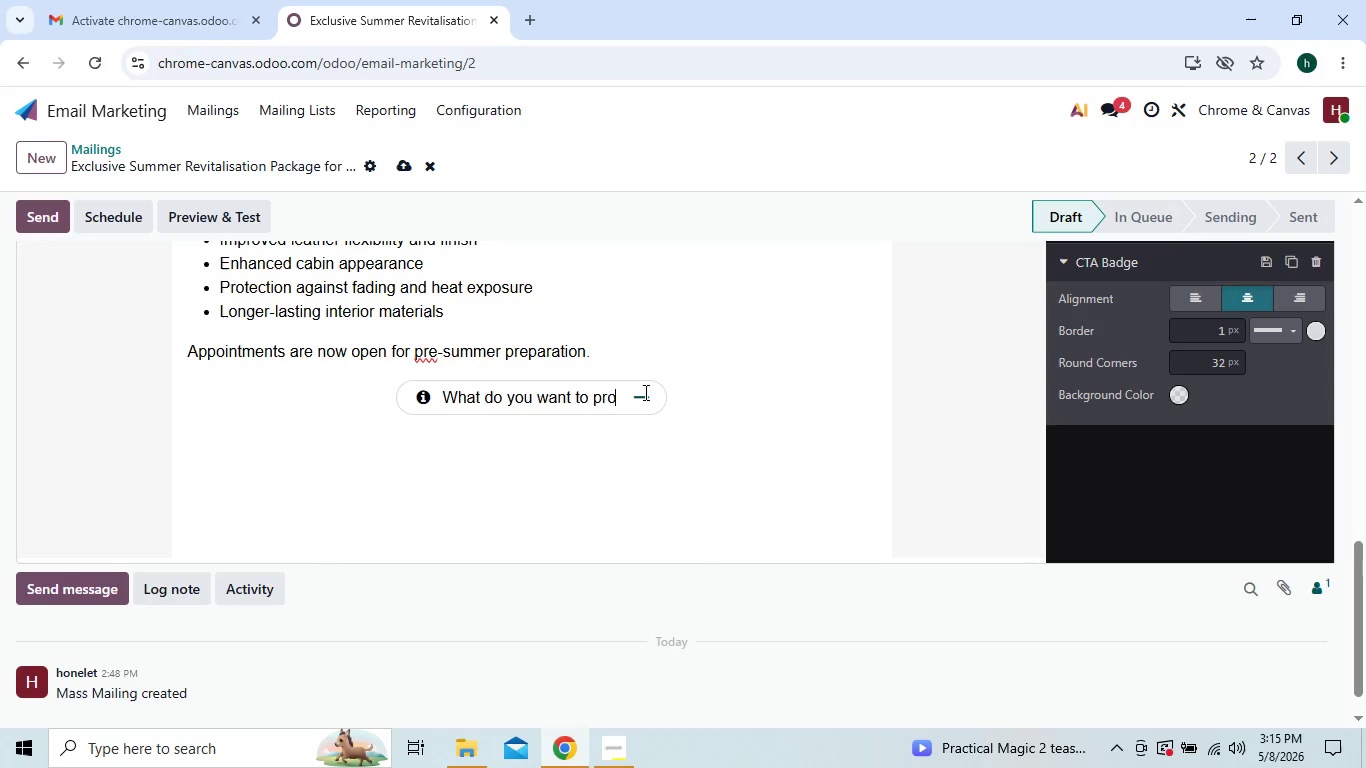 
key(Backspace)
 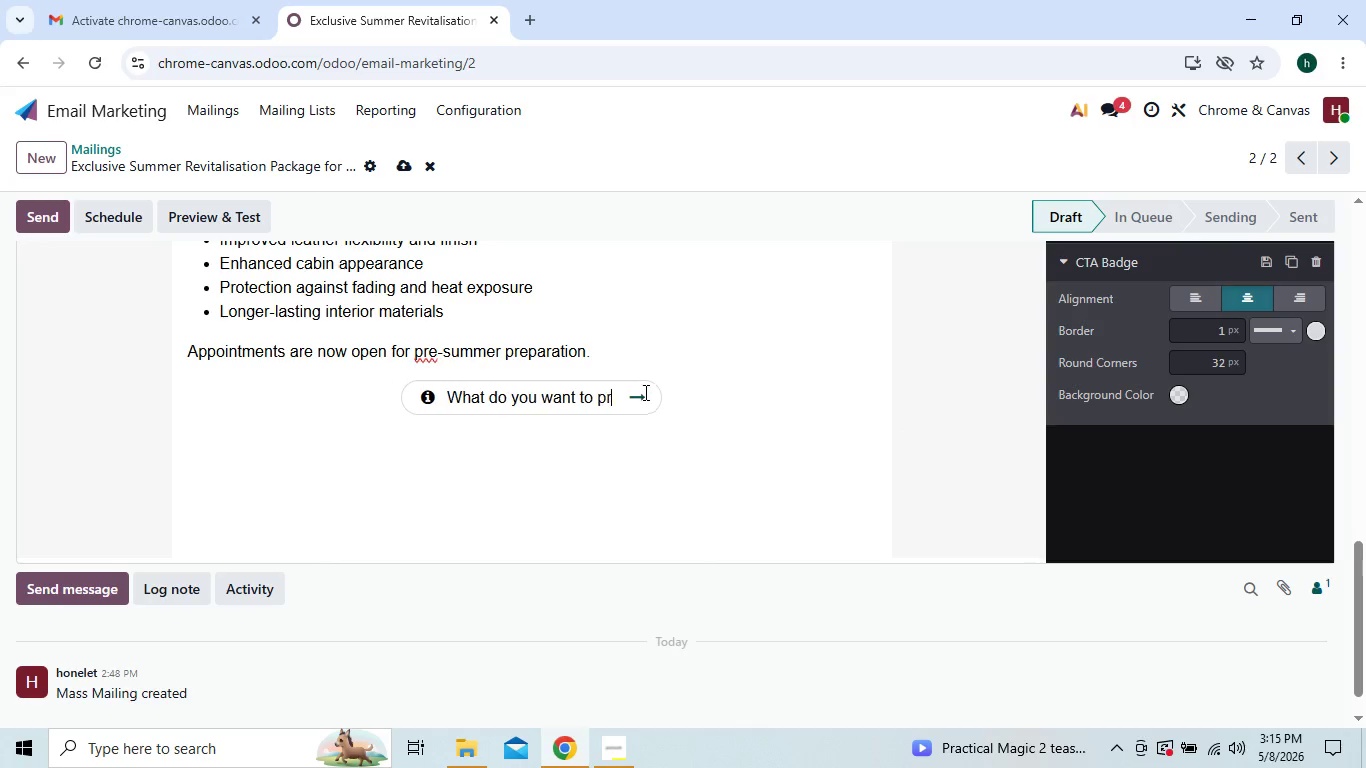 
key(Backspace)
 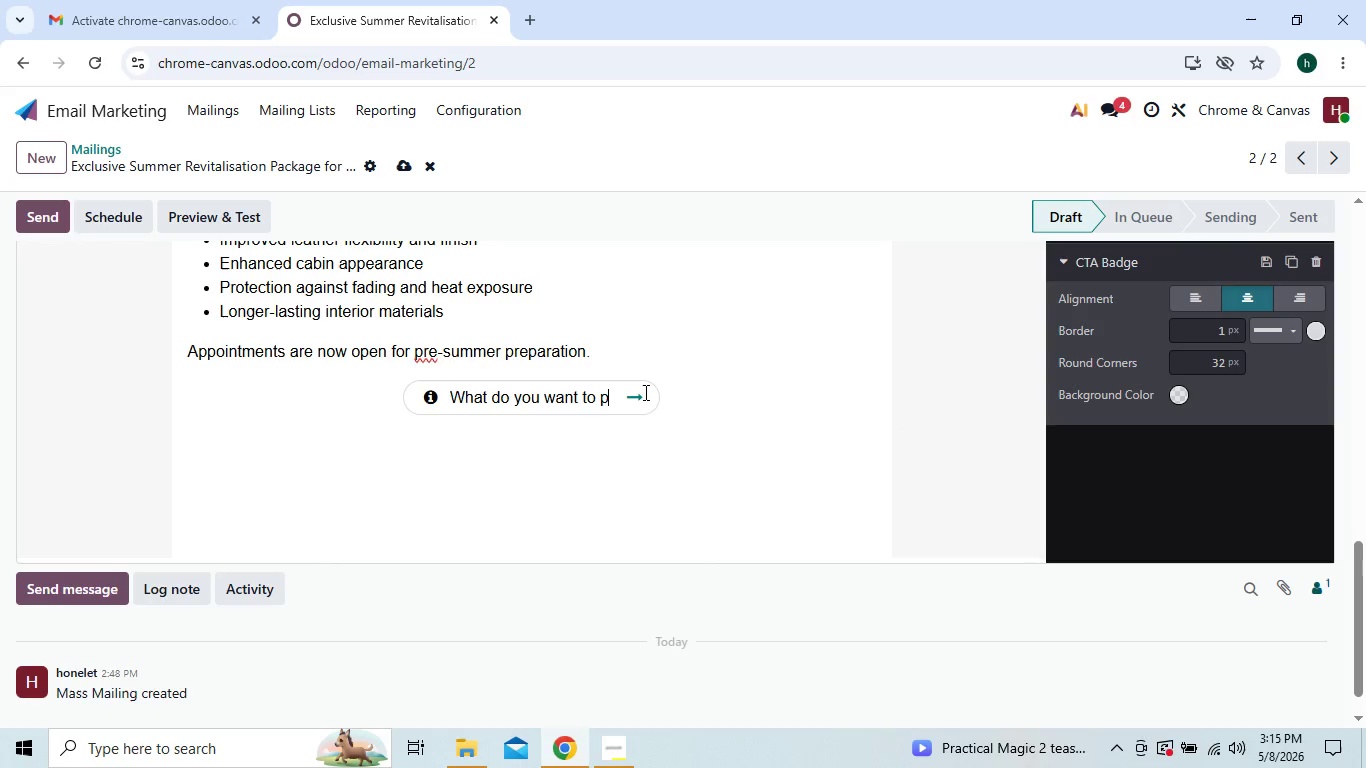 
key(Backspace)
 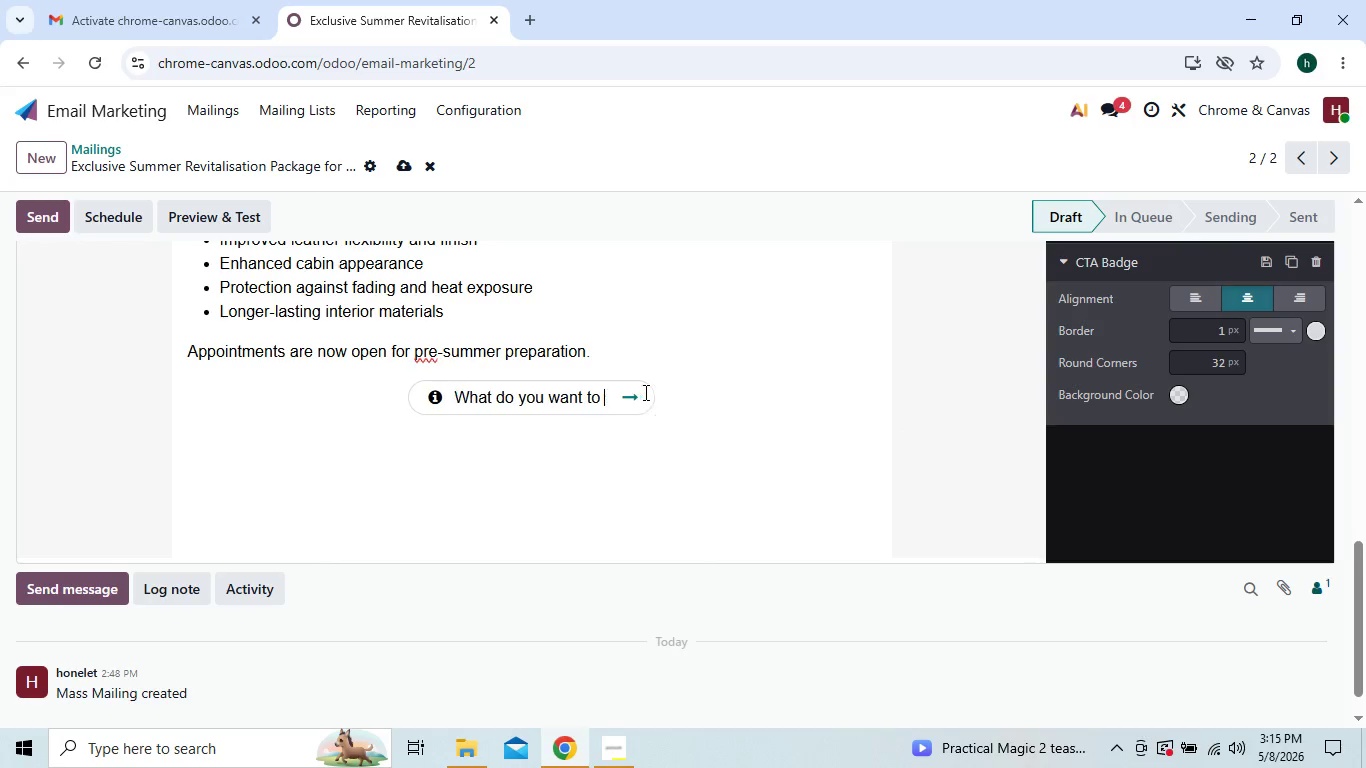 
key(Backspace)
 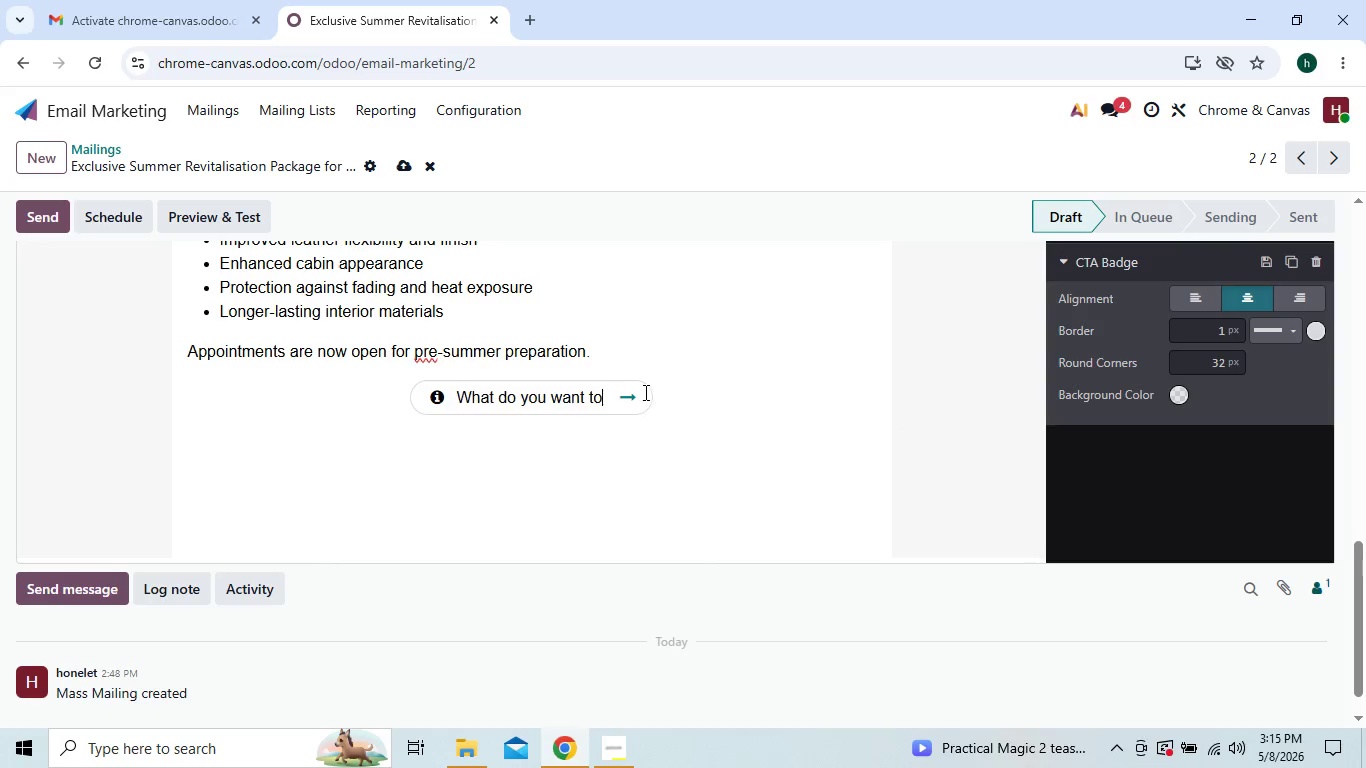 
key(Backspace)
 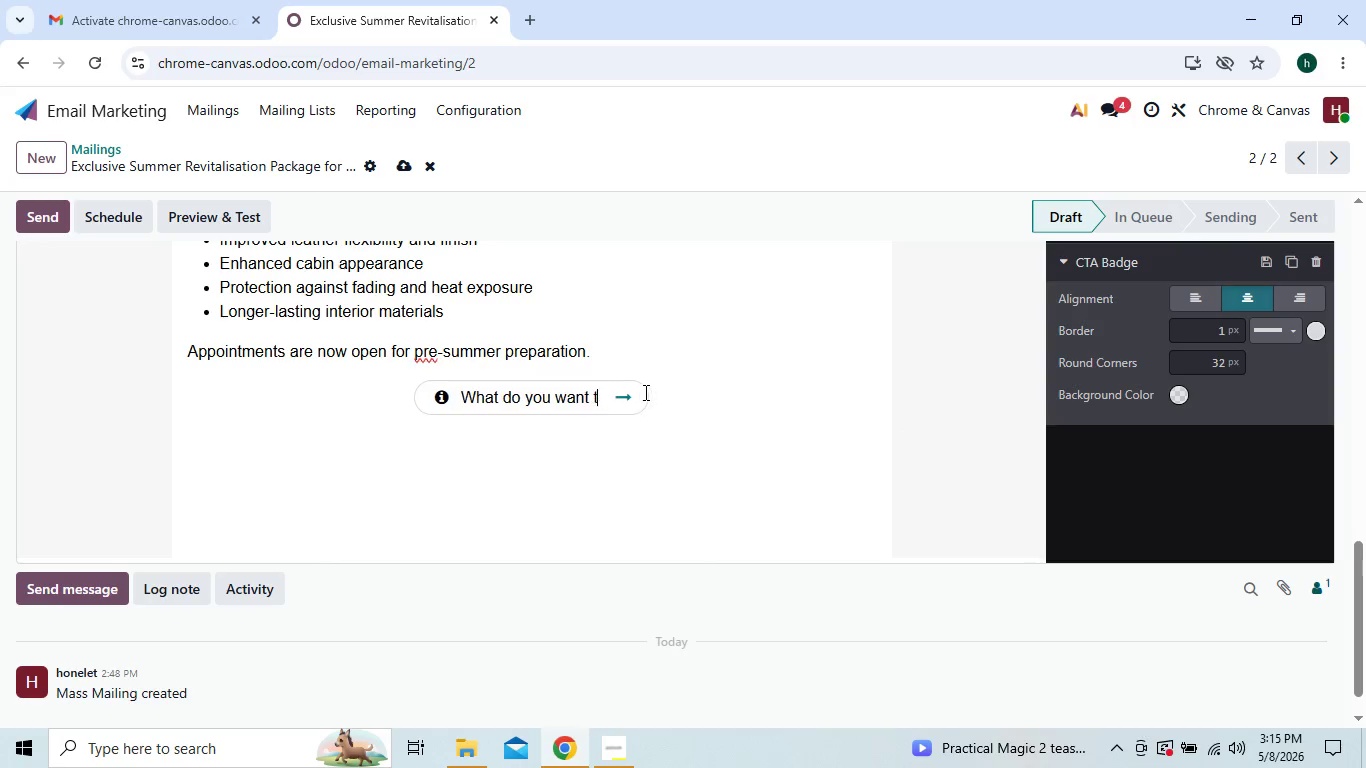 
key(Backspace)
 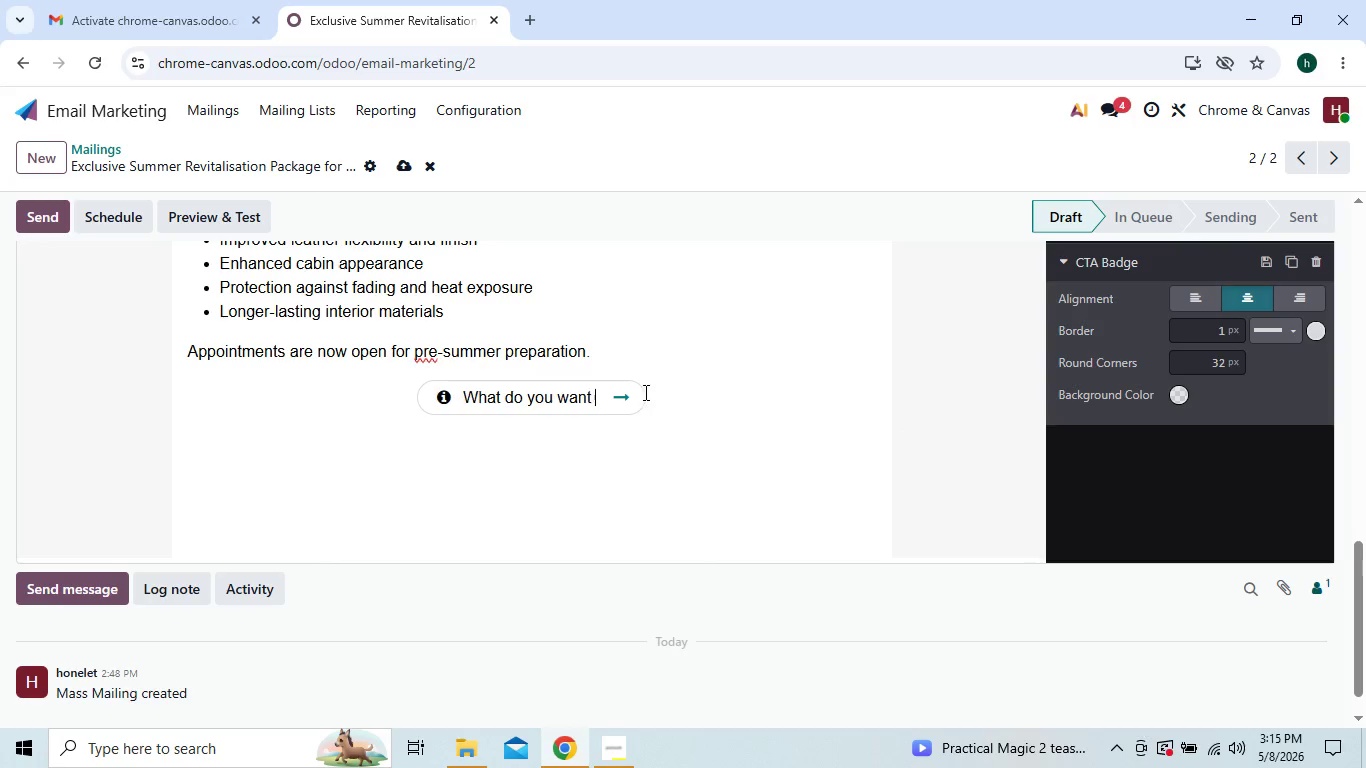 
key(Backspace)
 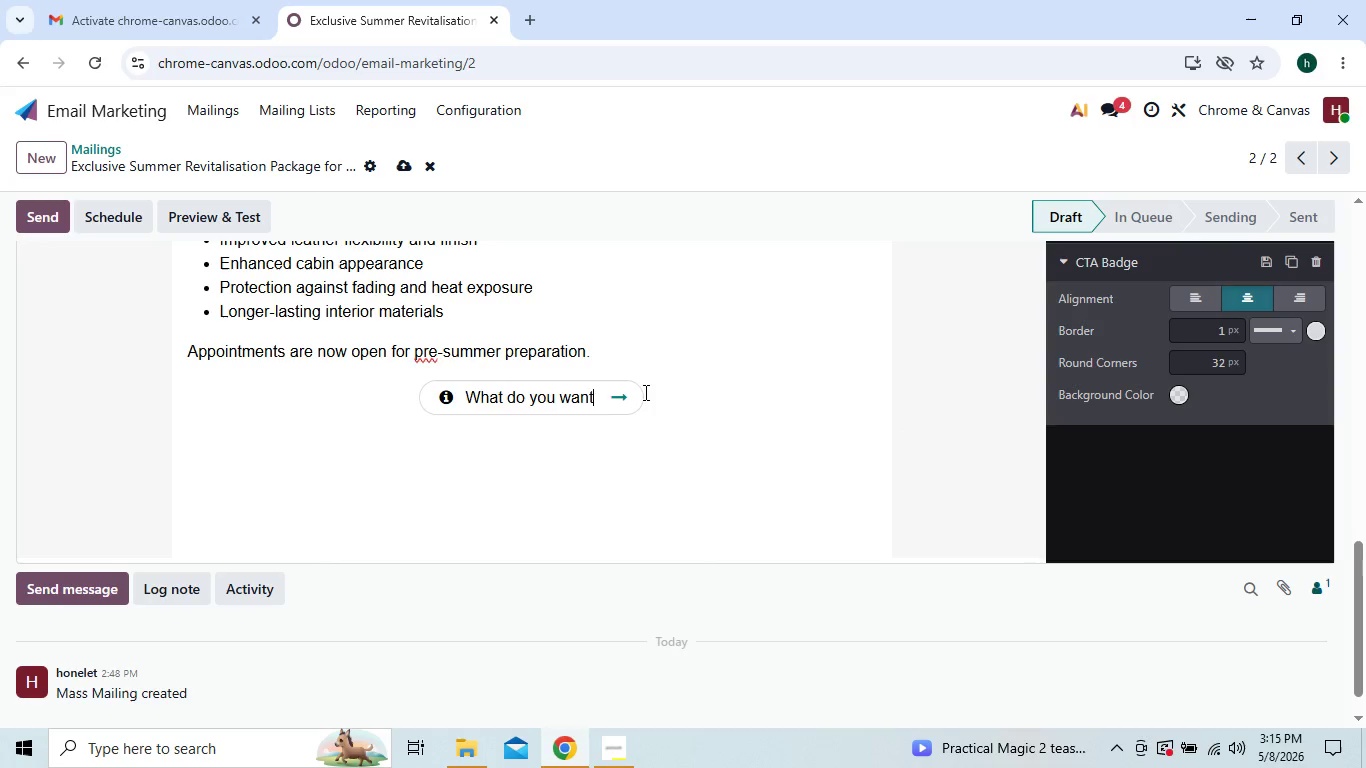 
key(Backspace)
 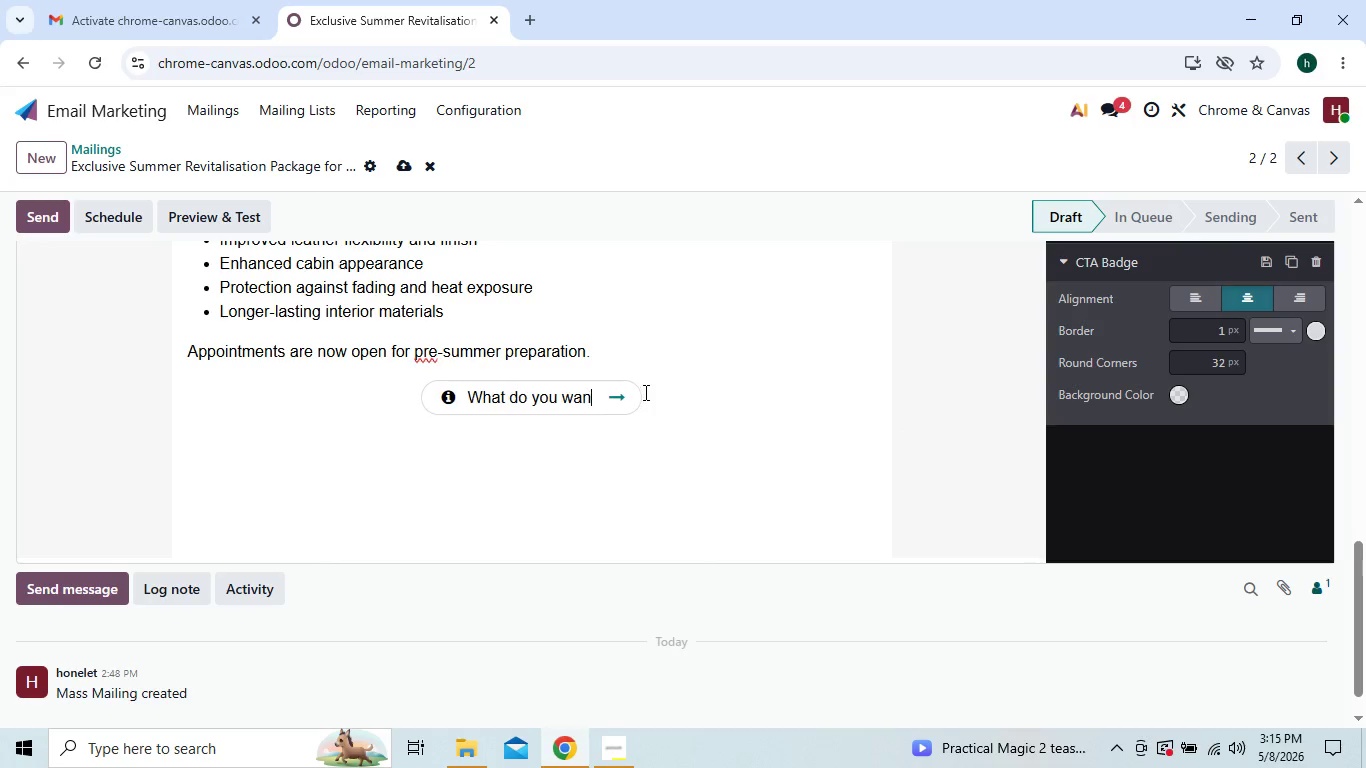 
key(Backspace)
 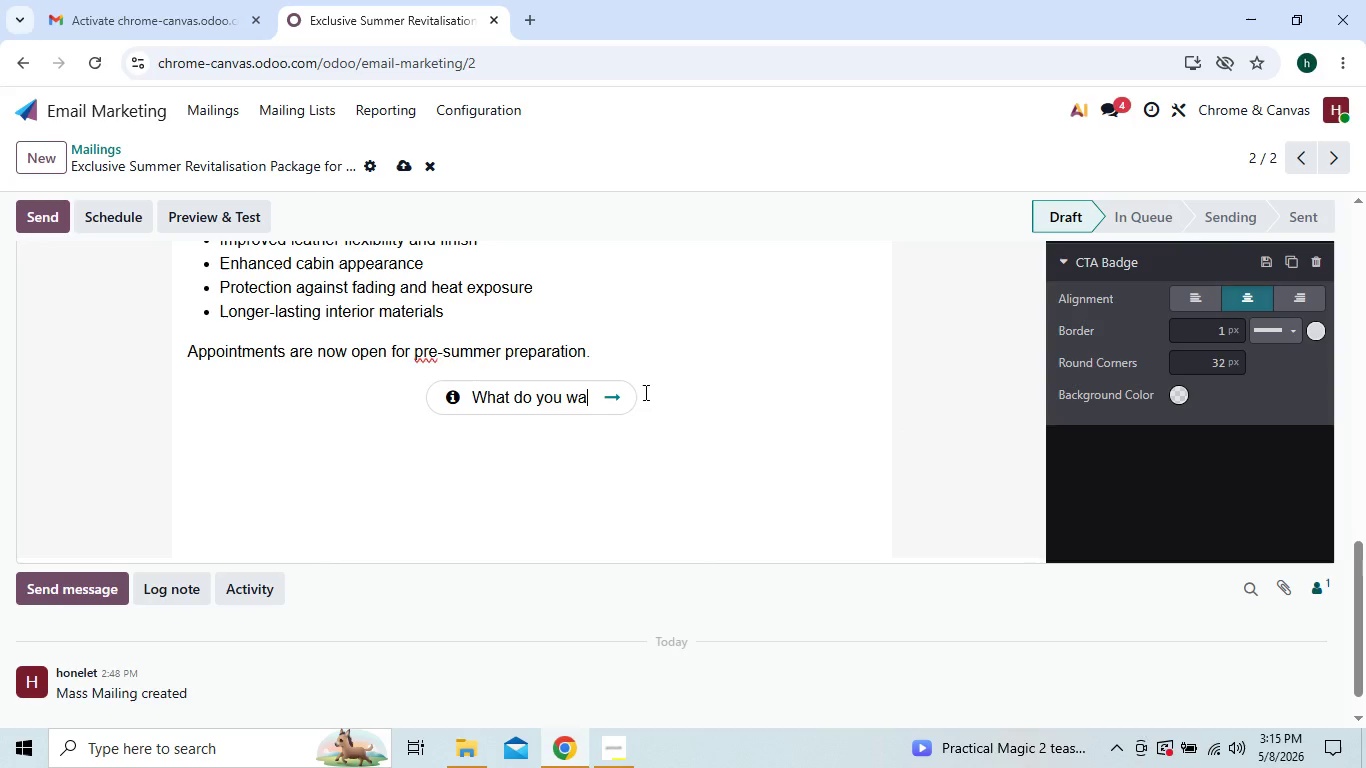 
key(Backspace)
 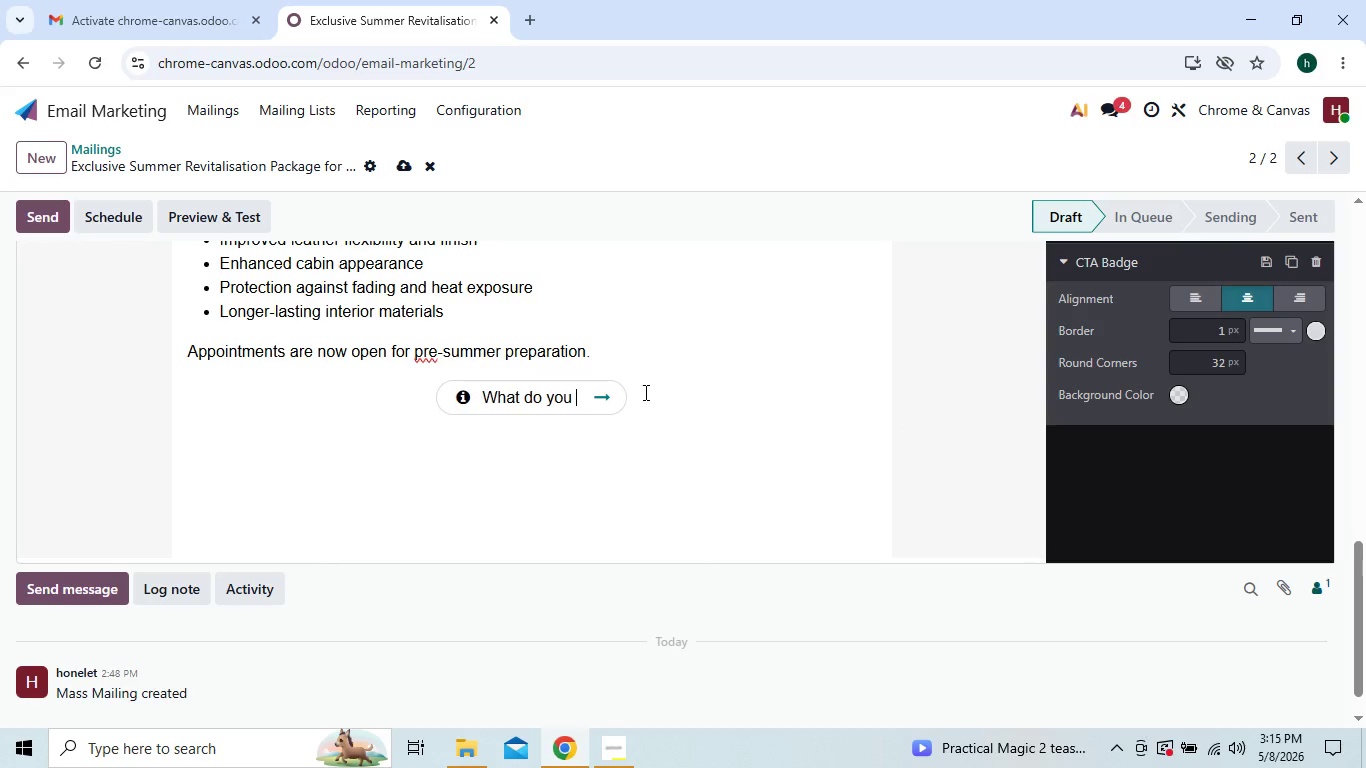 
key(Backspace)
 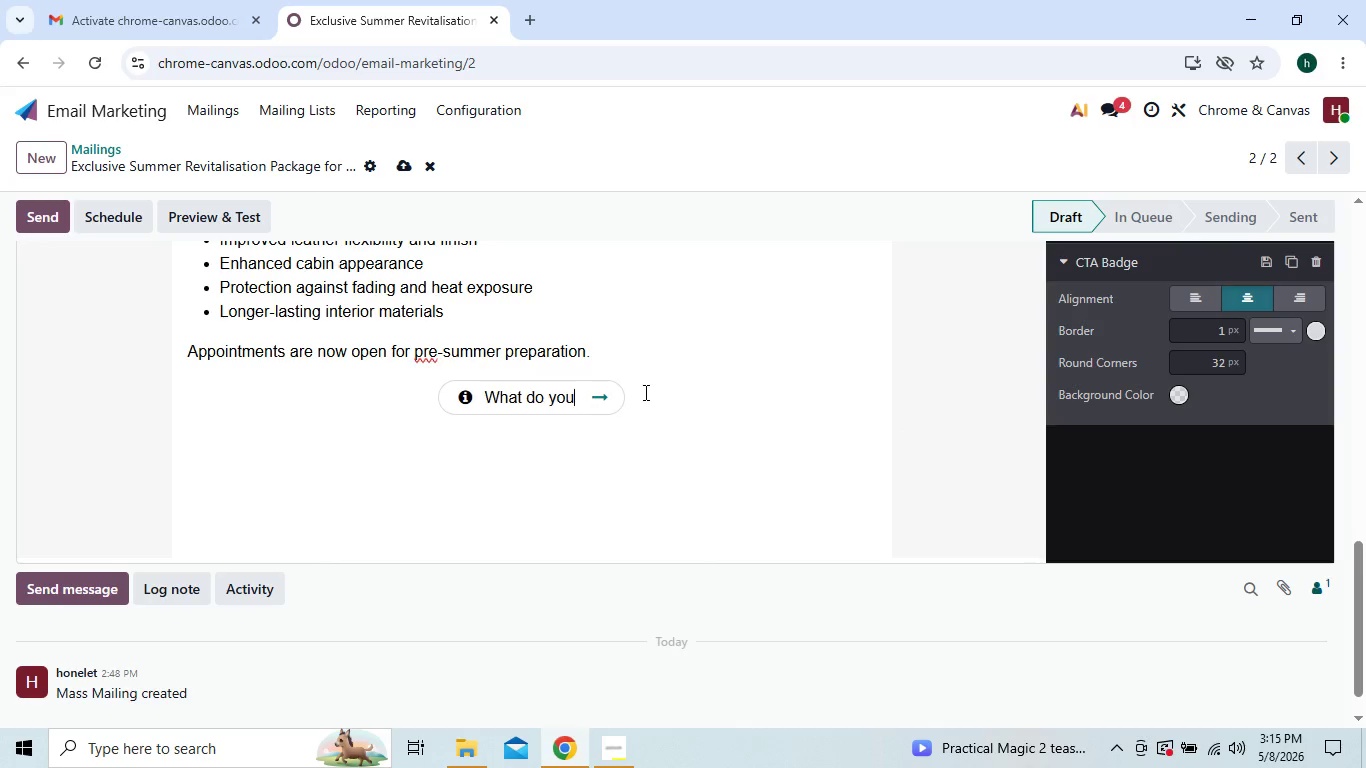 
key(Backspace)
 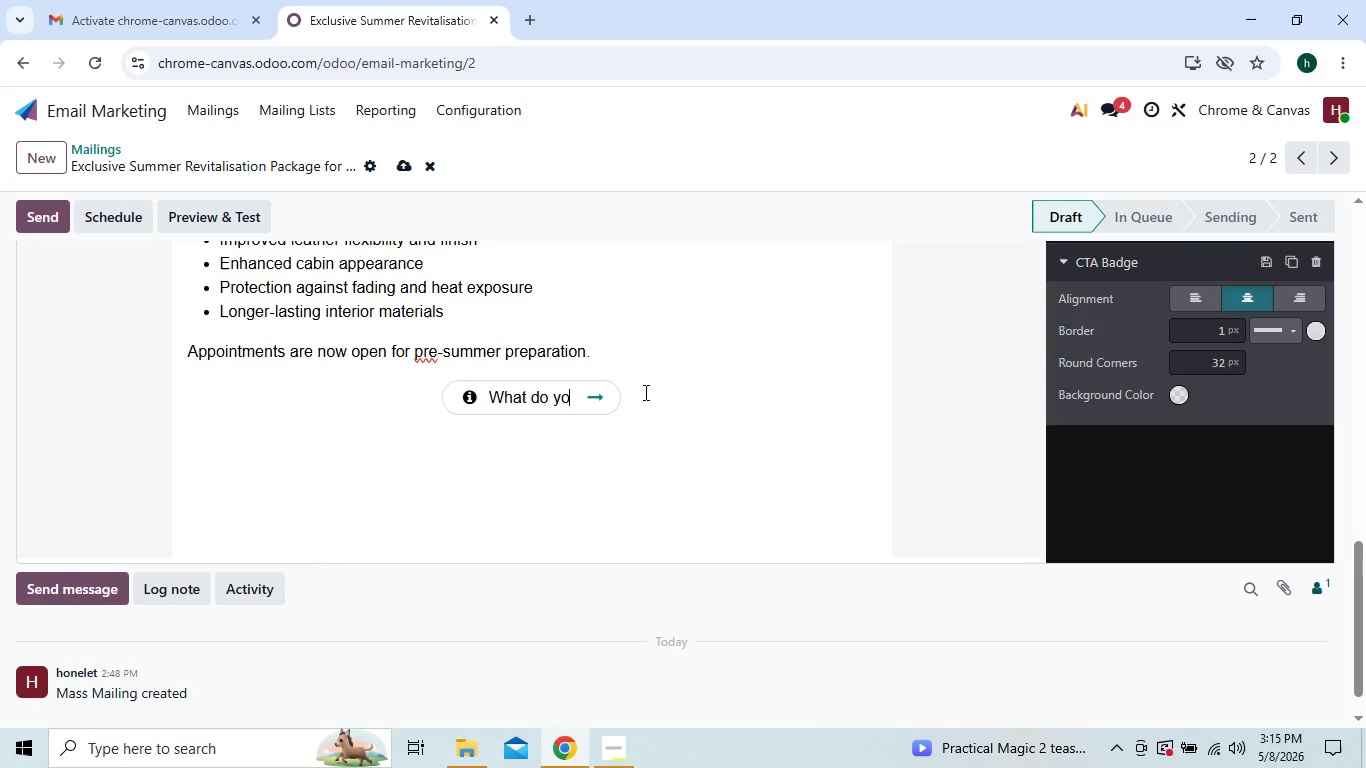 
key(Backspace)
 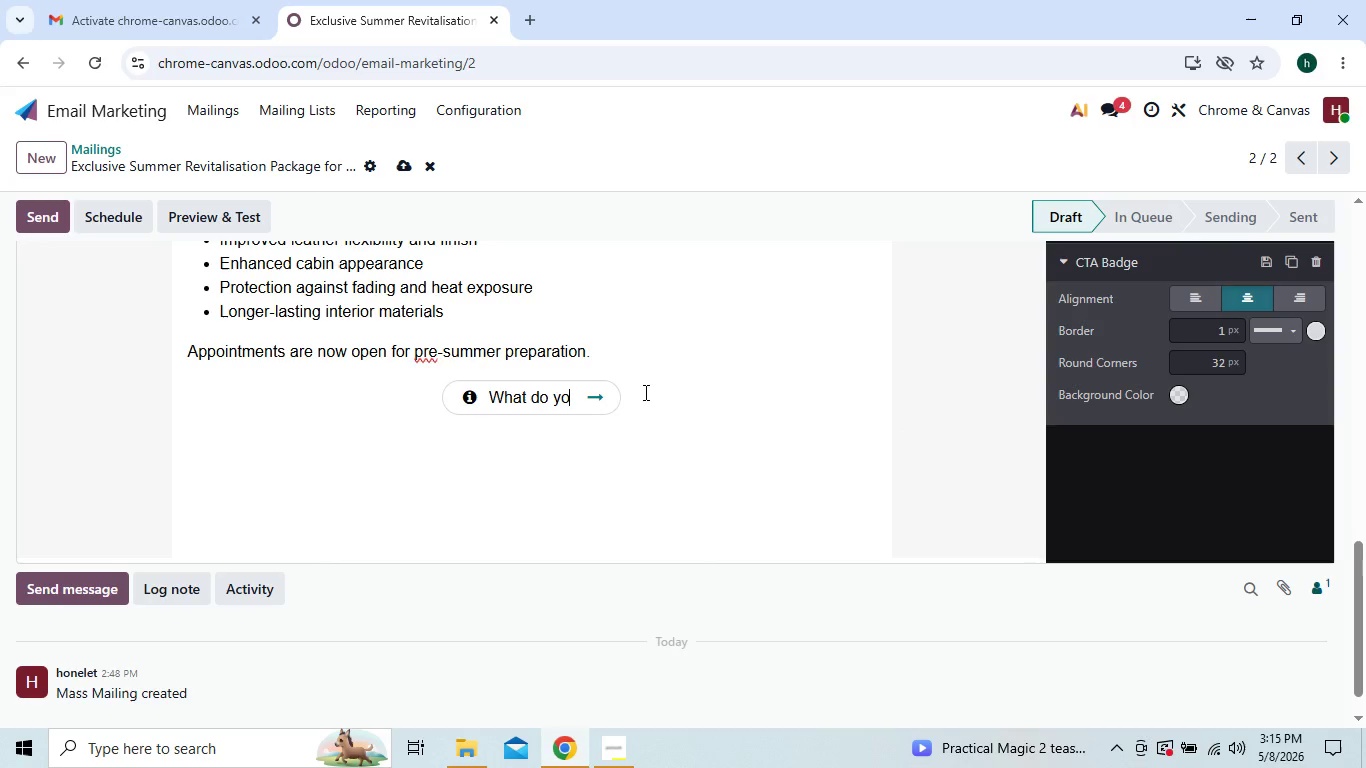 
key(Backspace)
 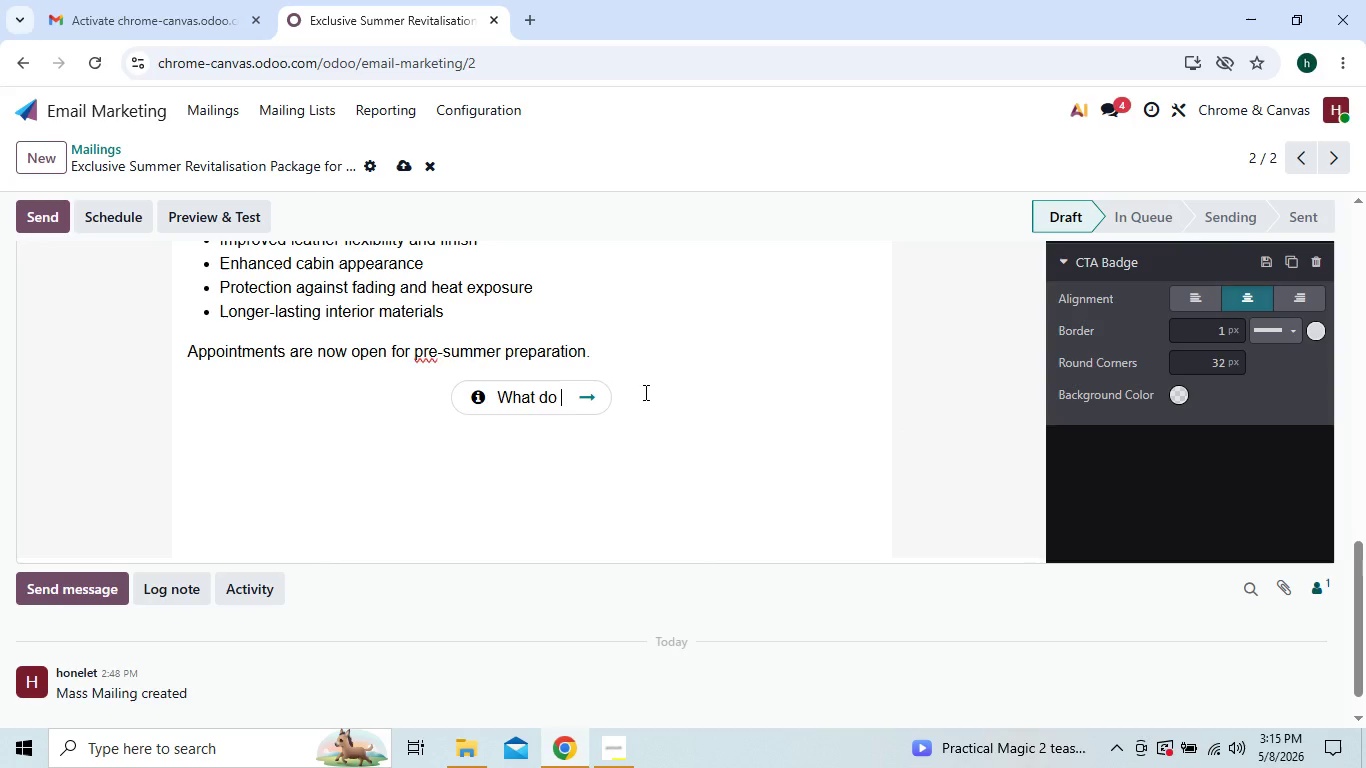 
key(Backspace)
 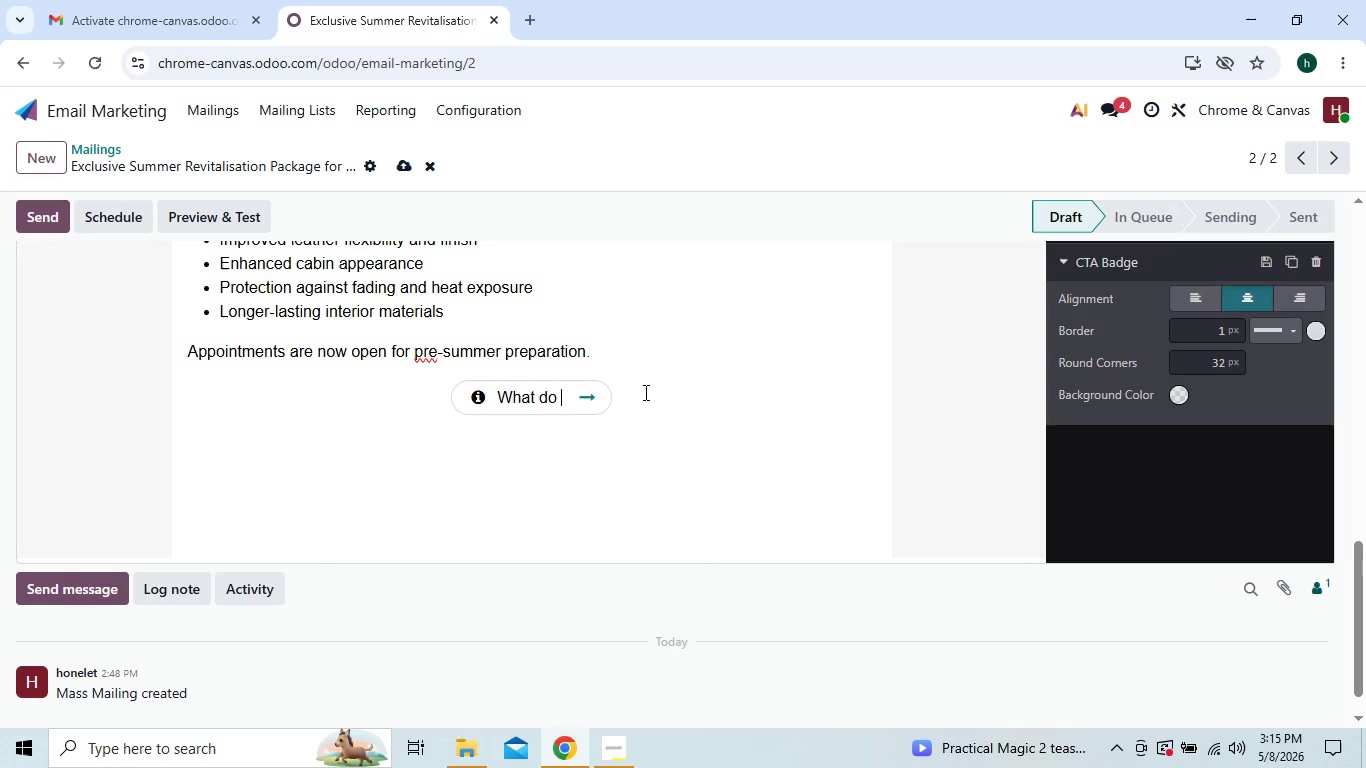 
key(Backspace)
 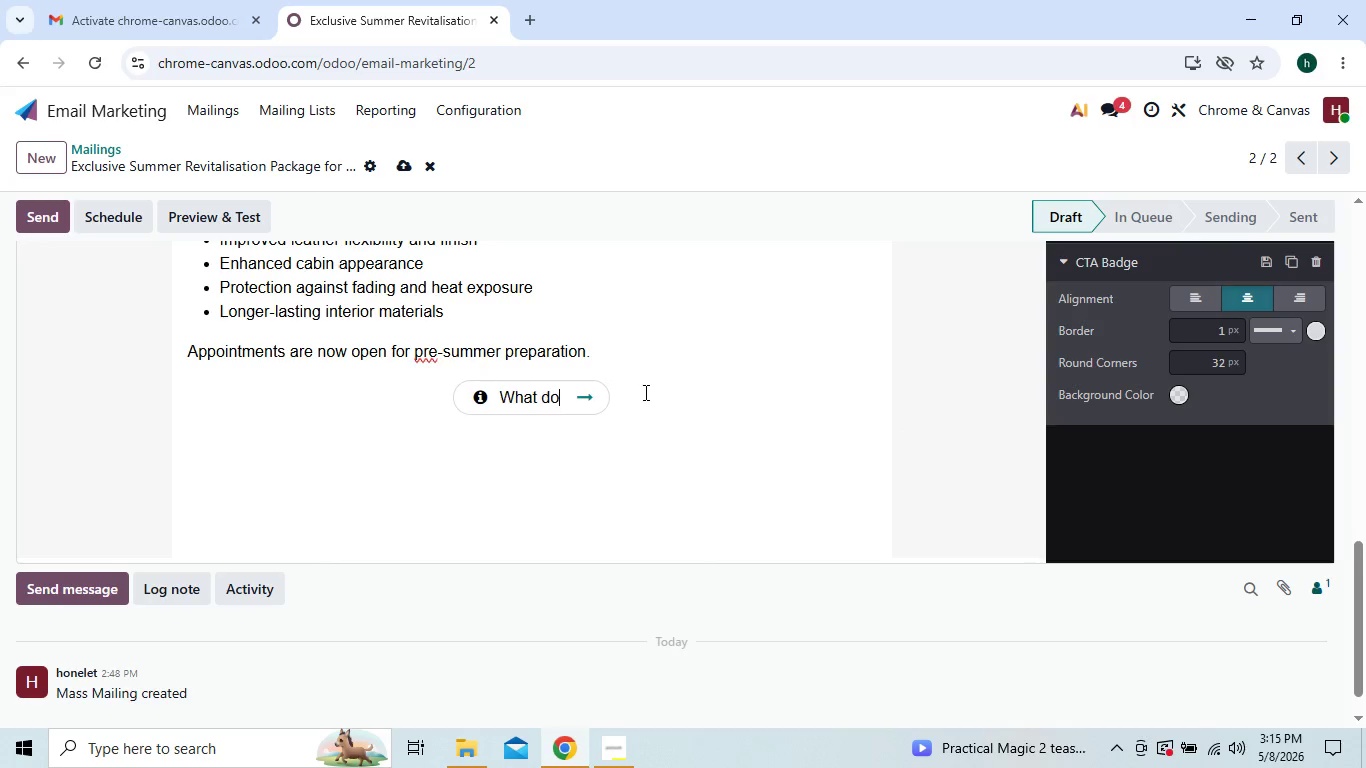 
key(Backspace)
 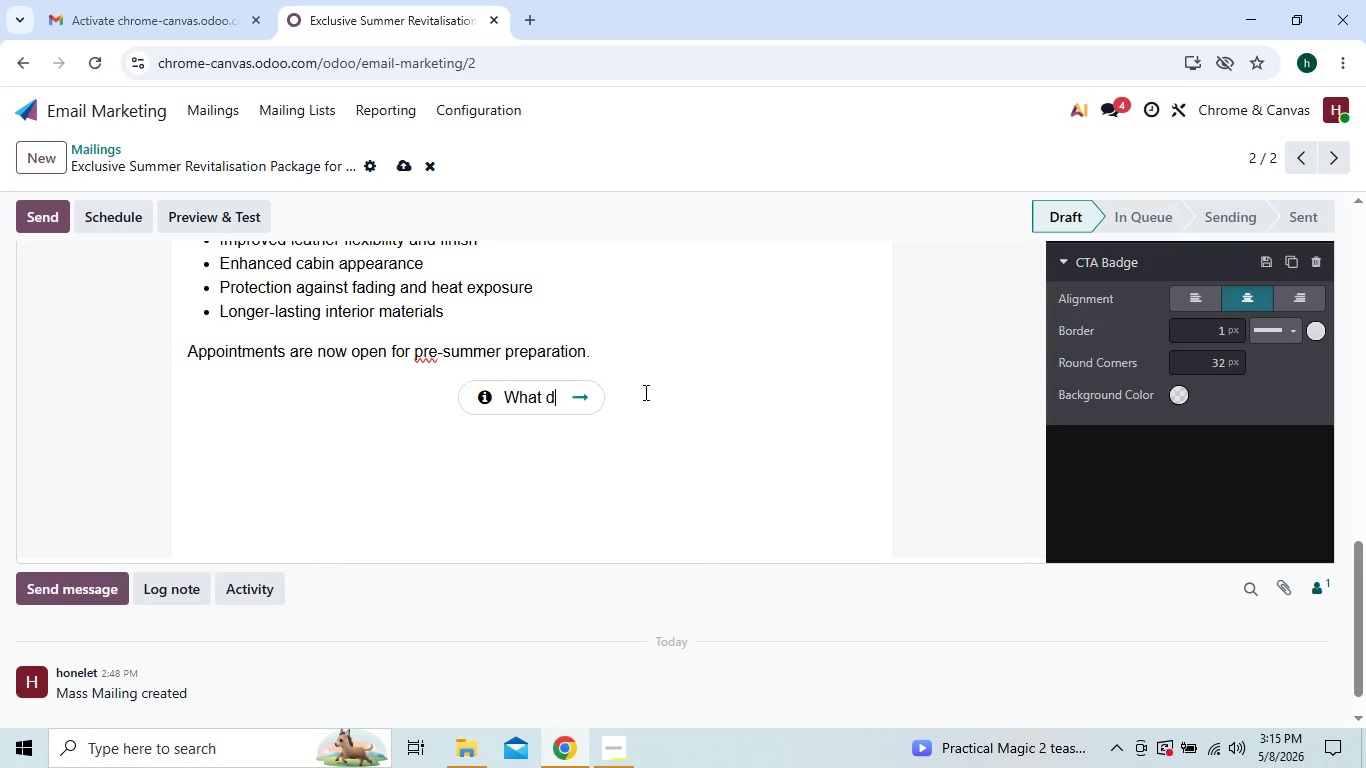 
key(Backspace)
 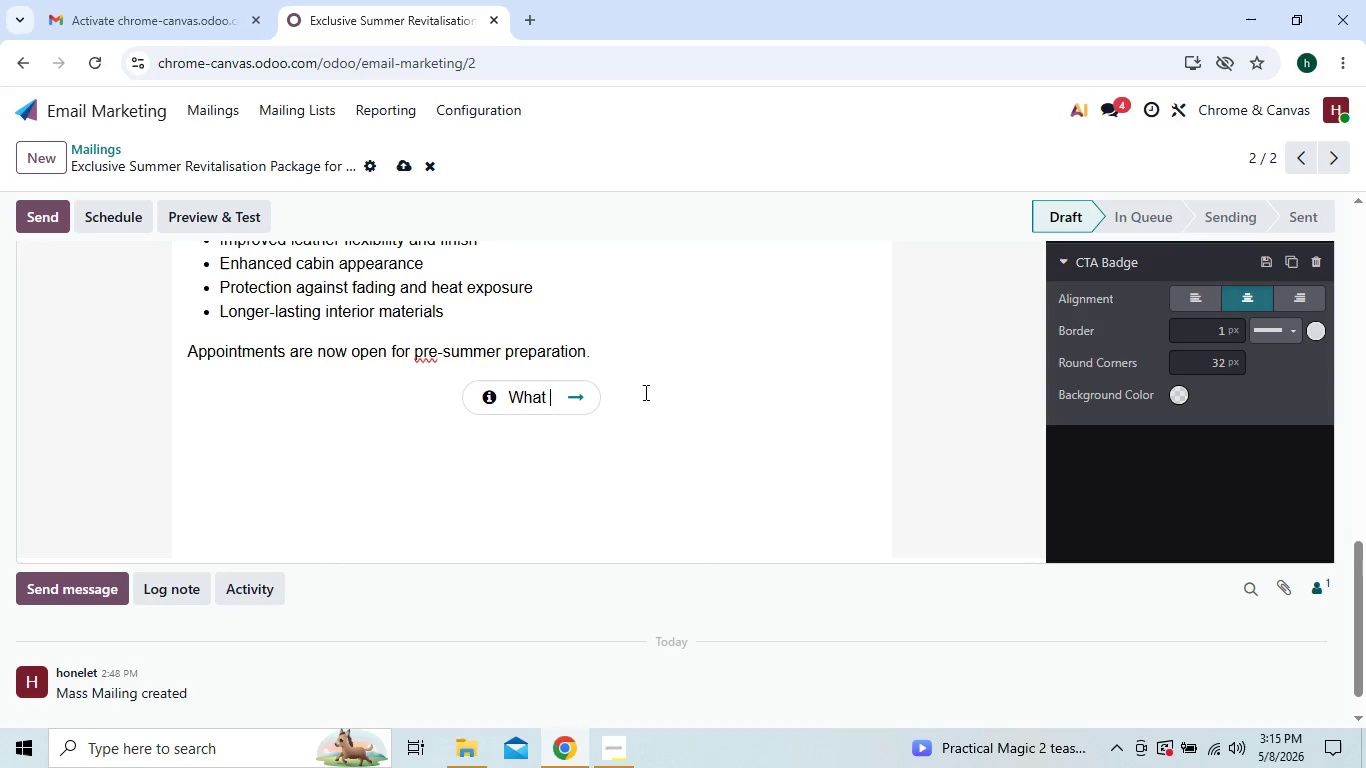 
key(Backspace)
 